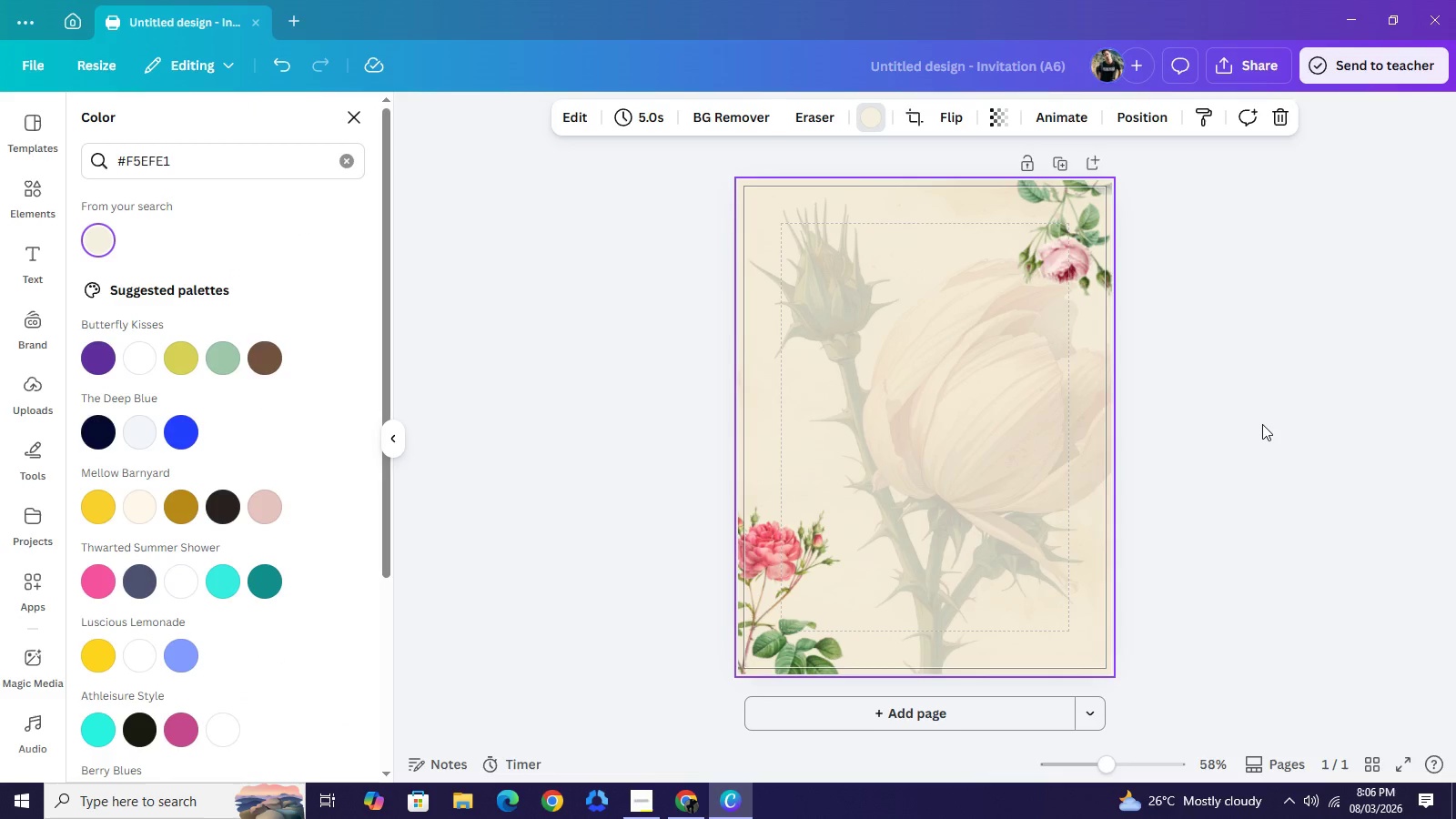 
left_click([1259, 424])
 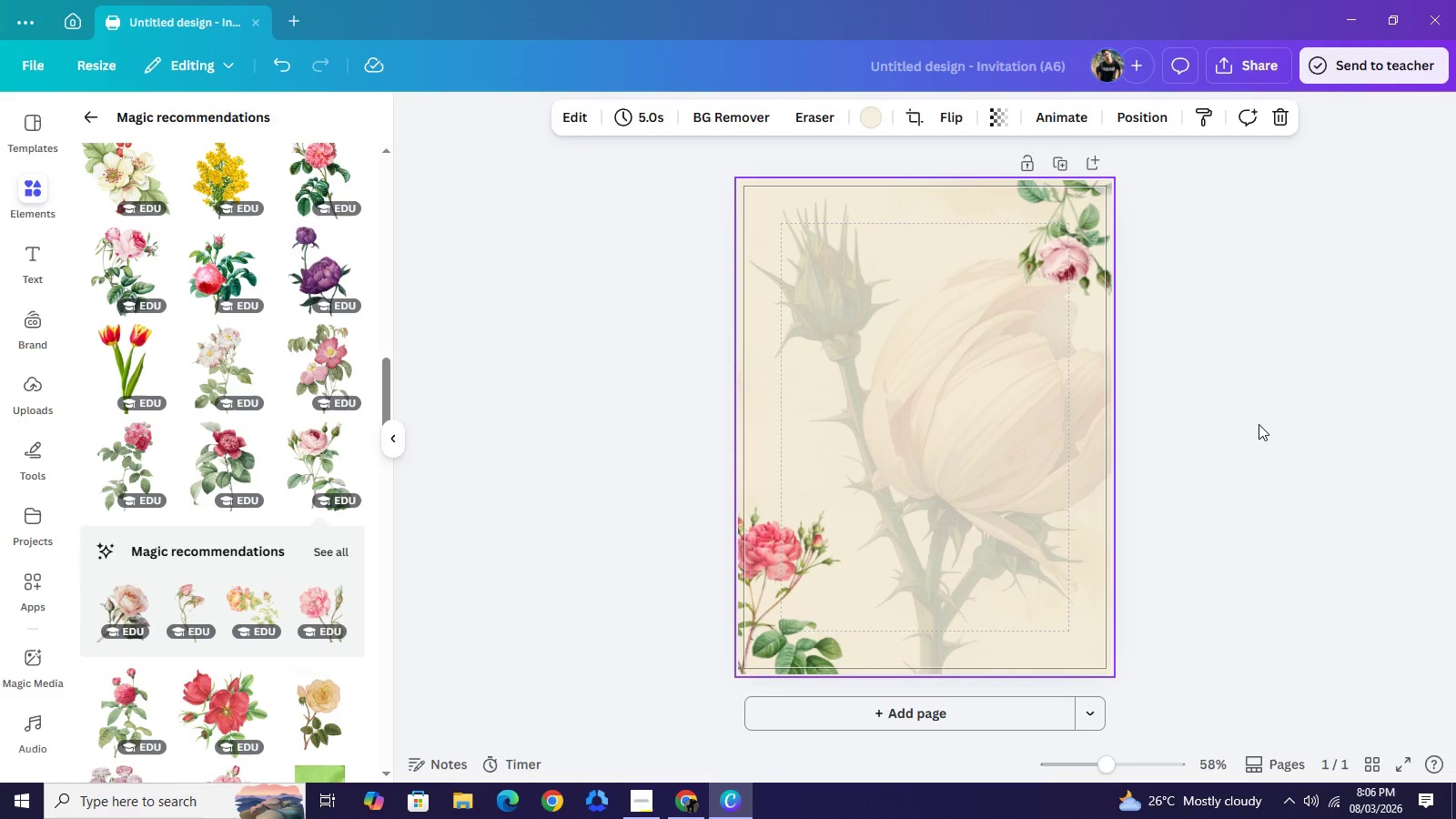 
left_click([1259, 424])
 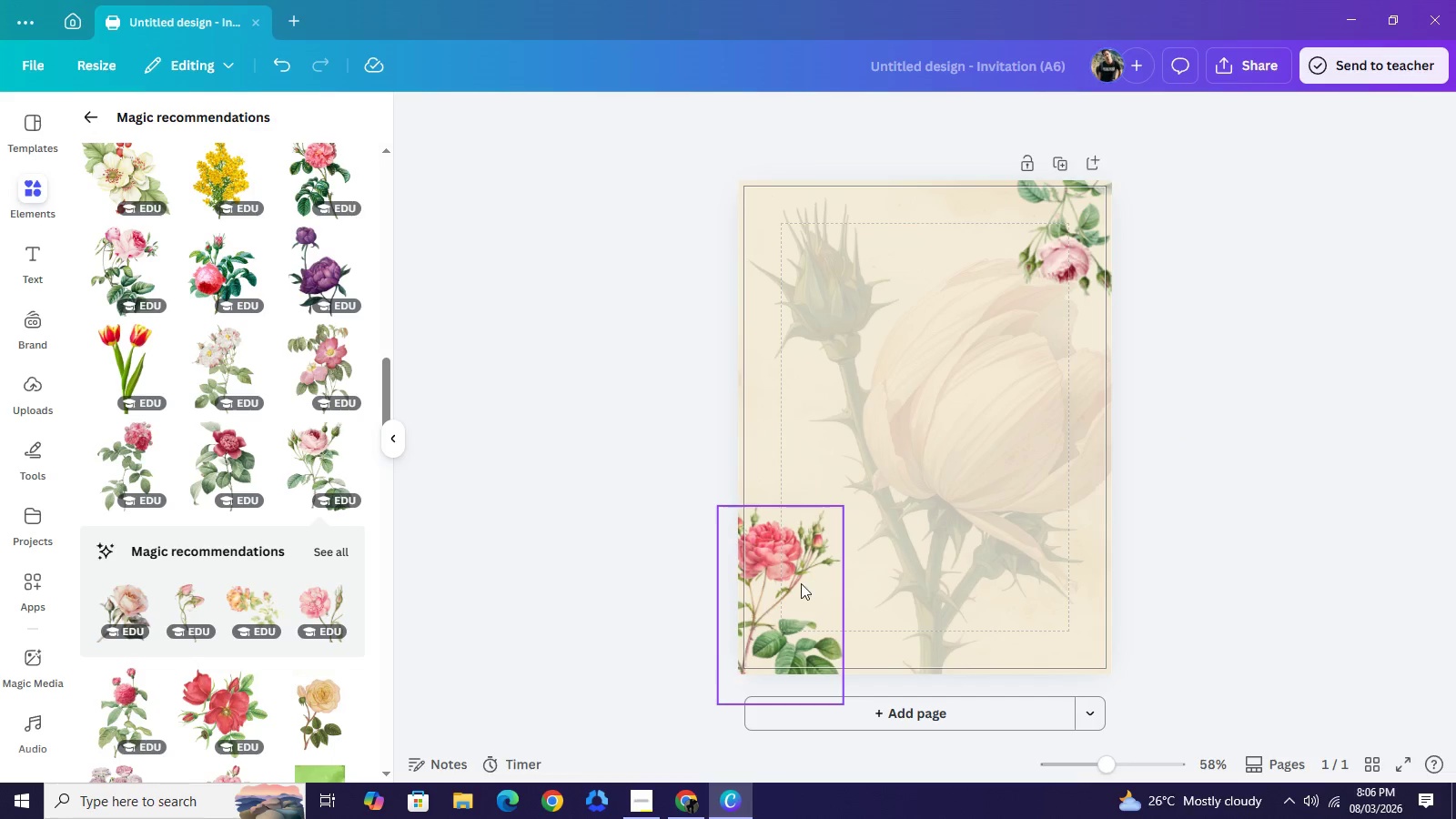 
wait(10.45)
 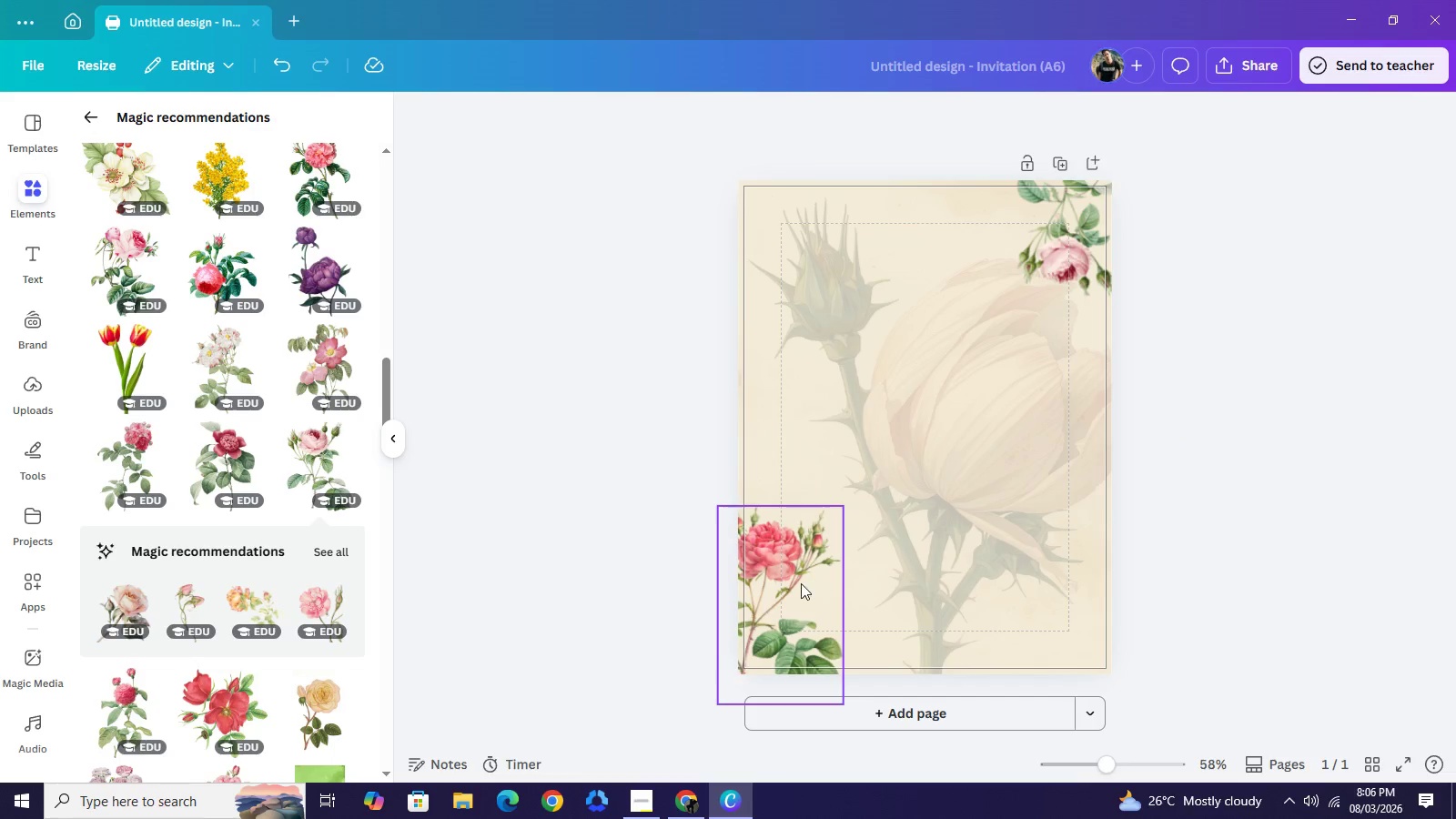 
left_click([1063, 252])
 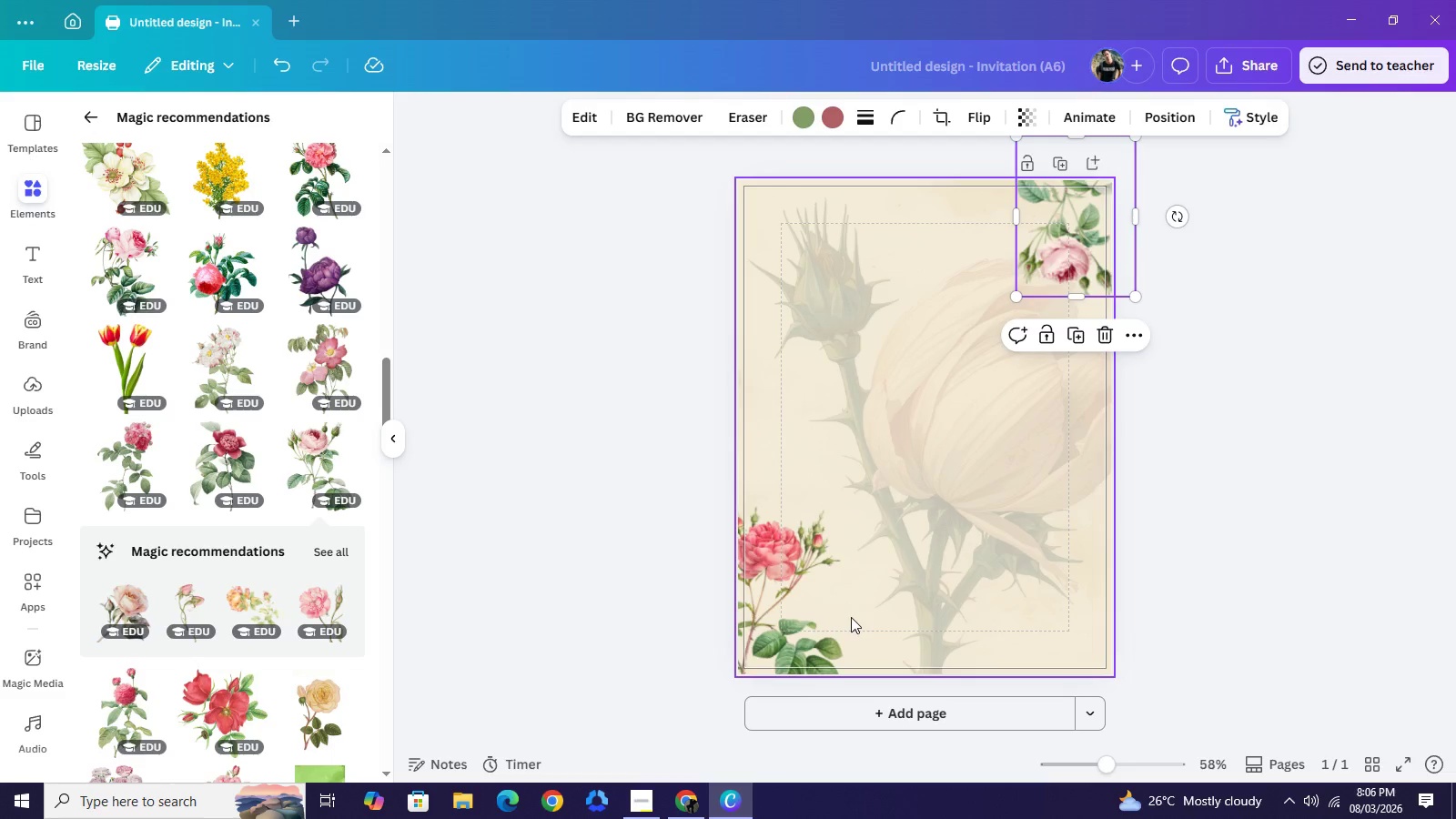 
left_click([784, 570])
 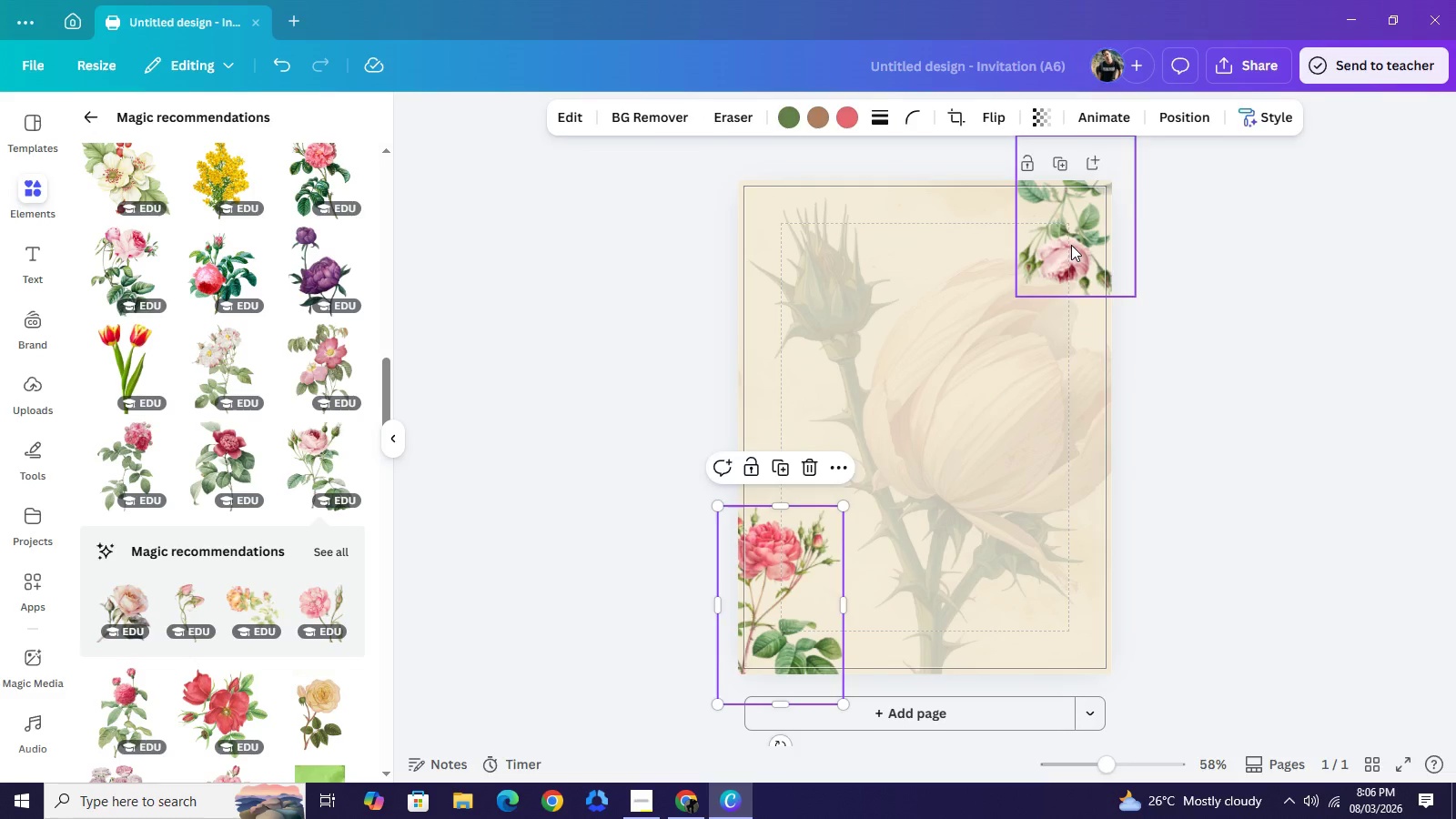 
left_click([1071, 245])
 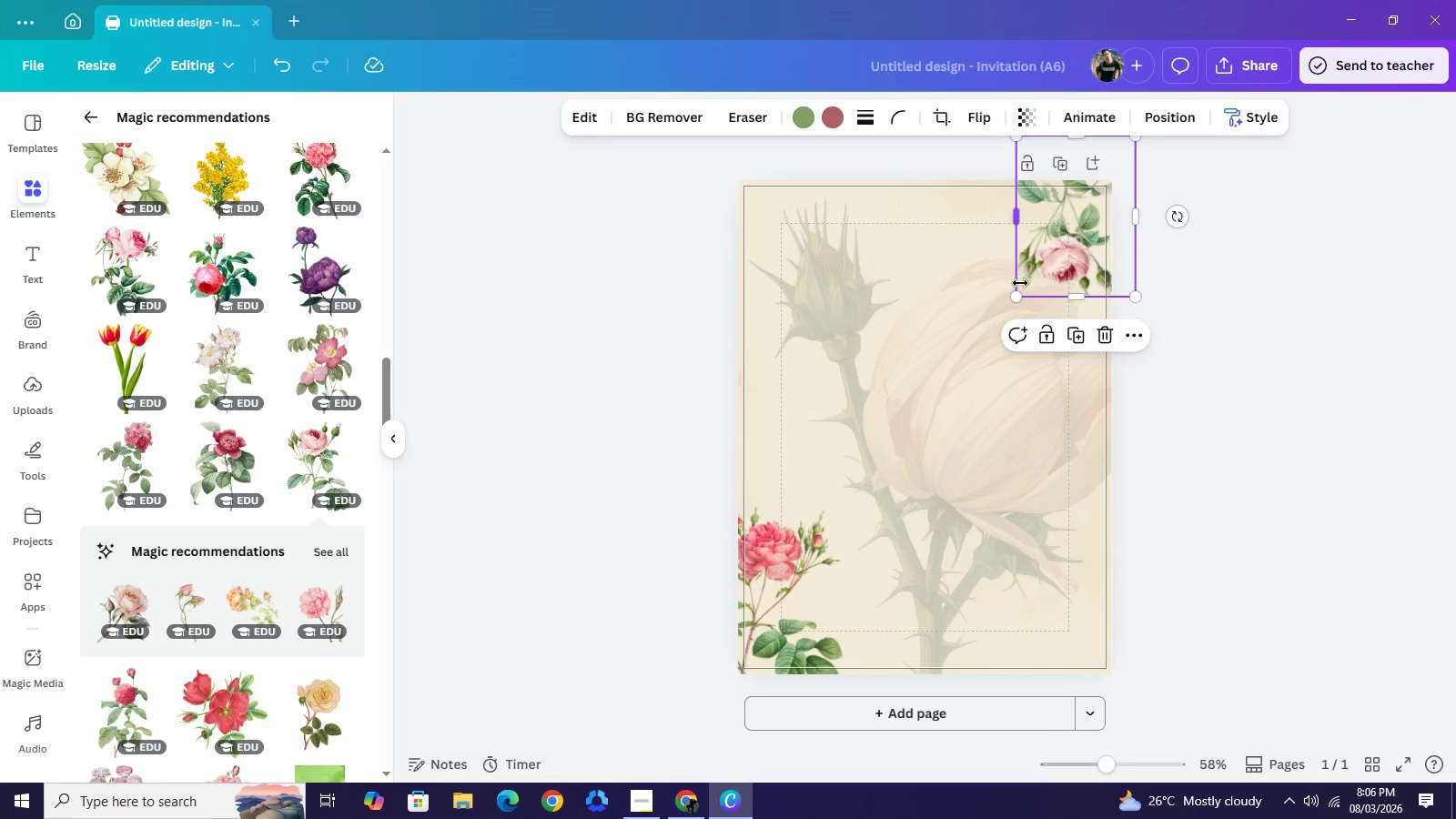 
wait(8.66)
 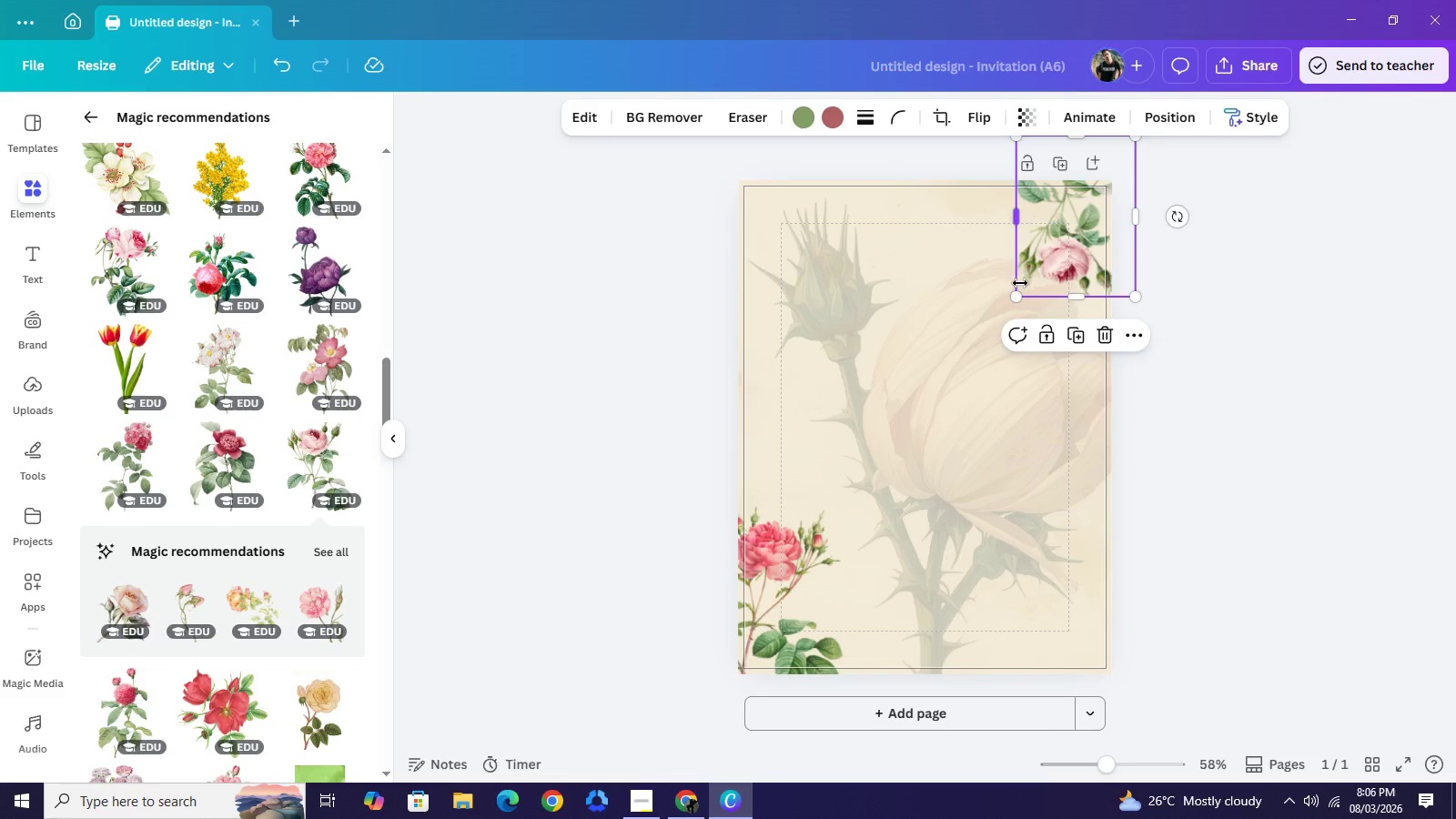 
left_click([780, 607])
 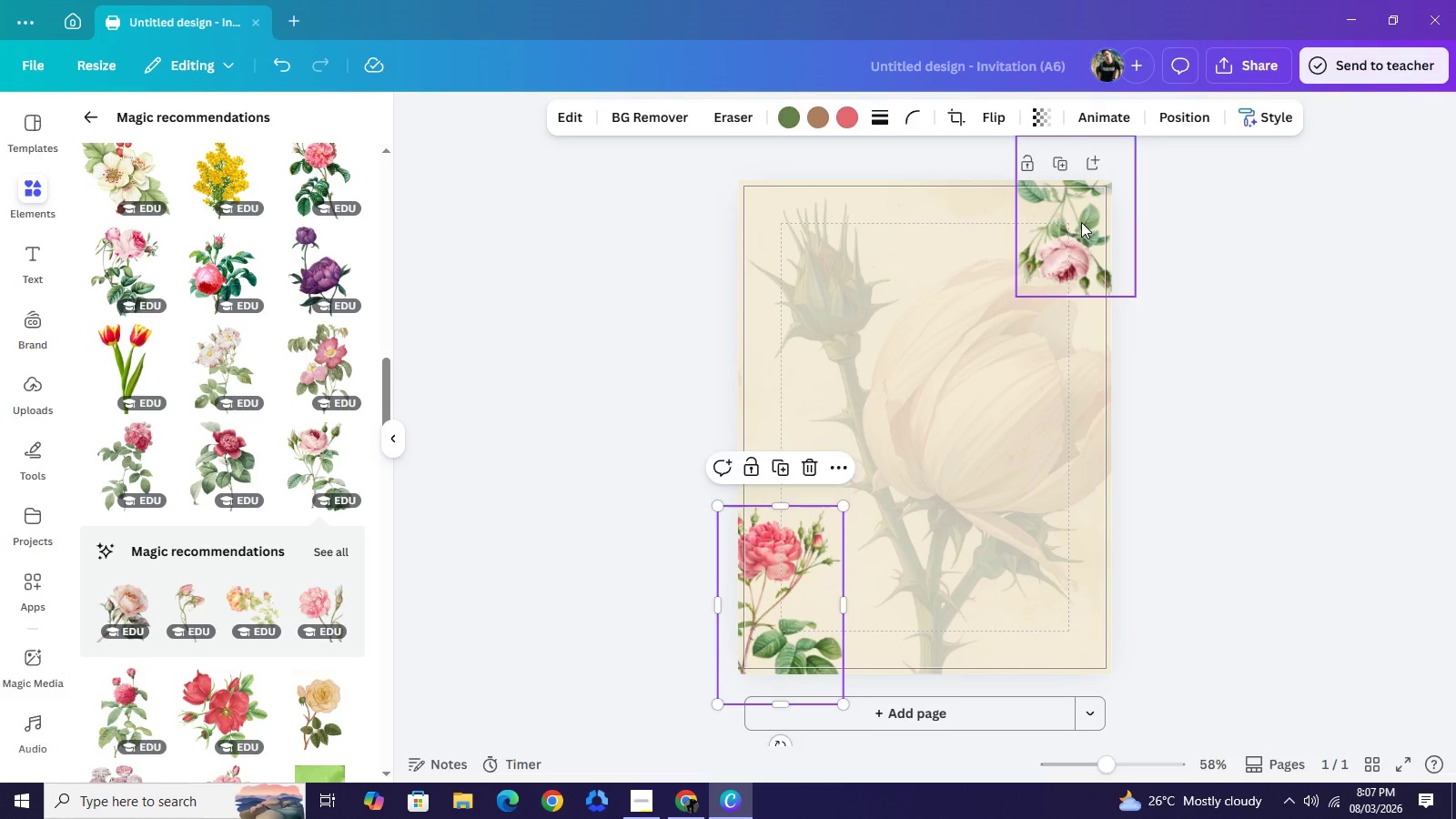 
left_click([1081, 222])
 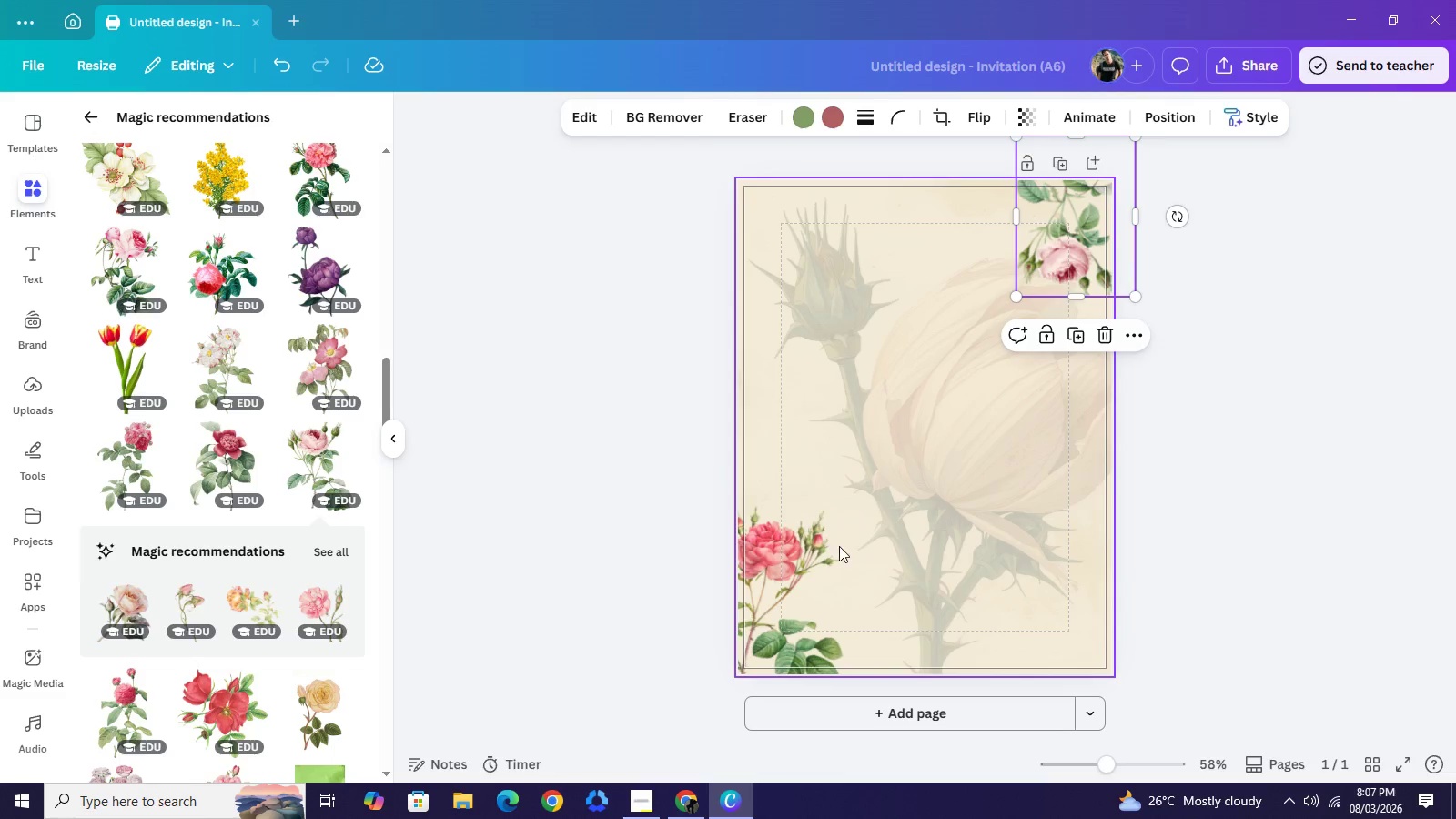 
left_click([815, 560])
 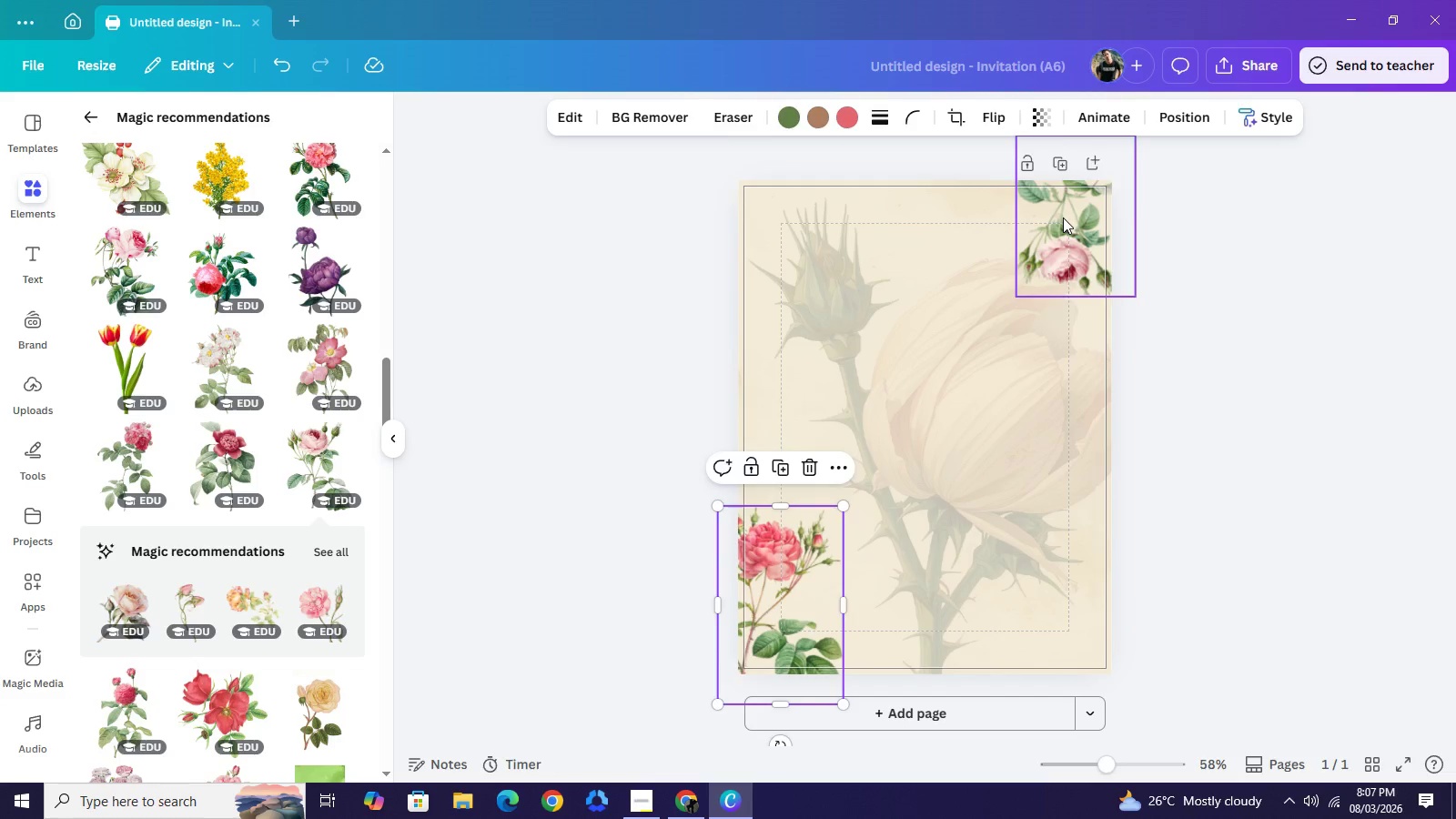 
left_click([1063, 217])
 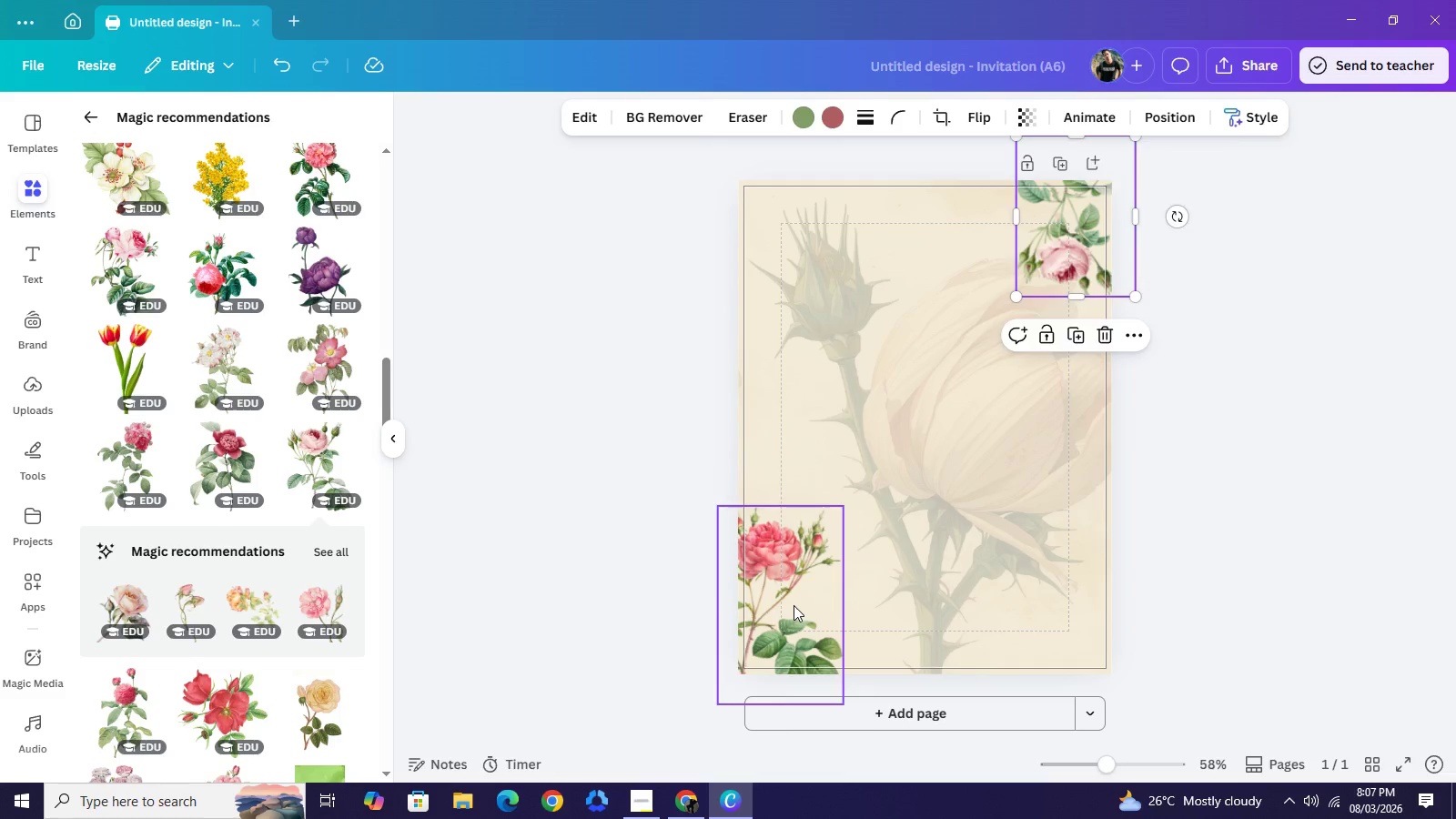 
left_click([794, 605])
 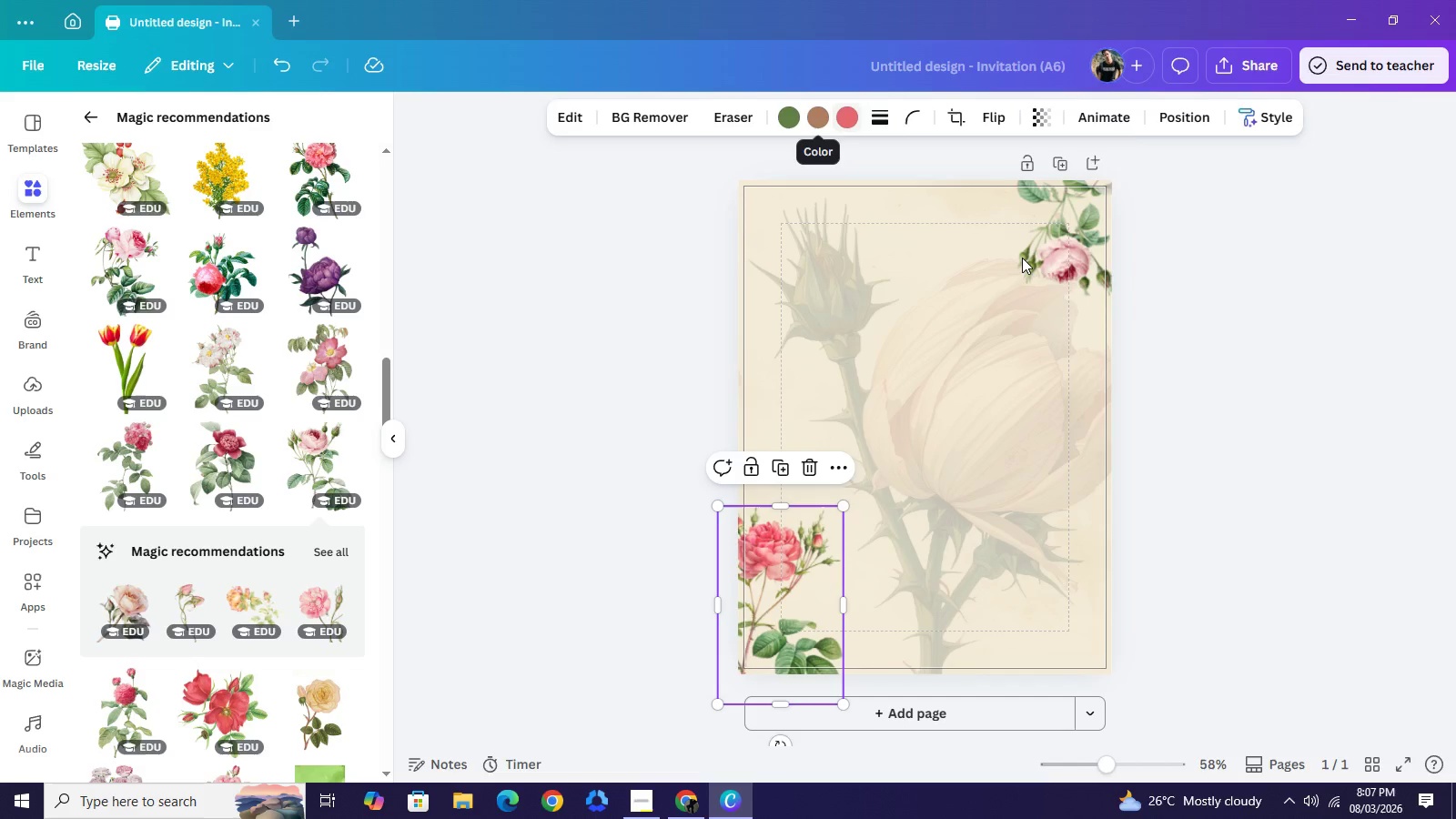 
left_click([1098, 256])
 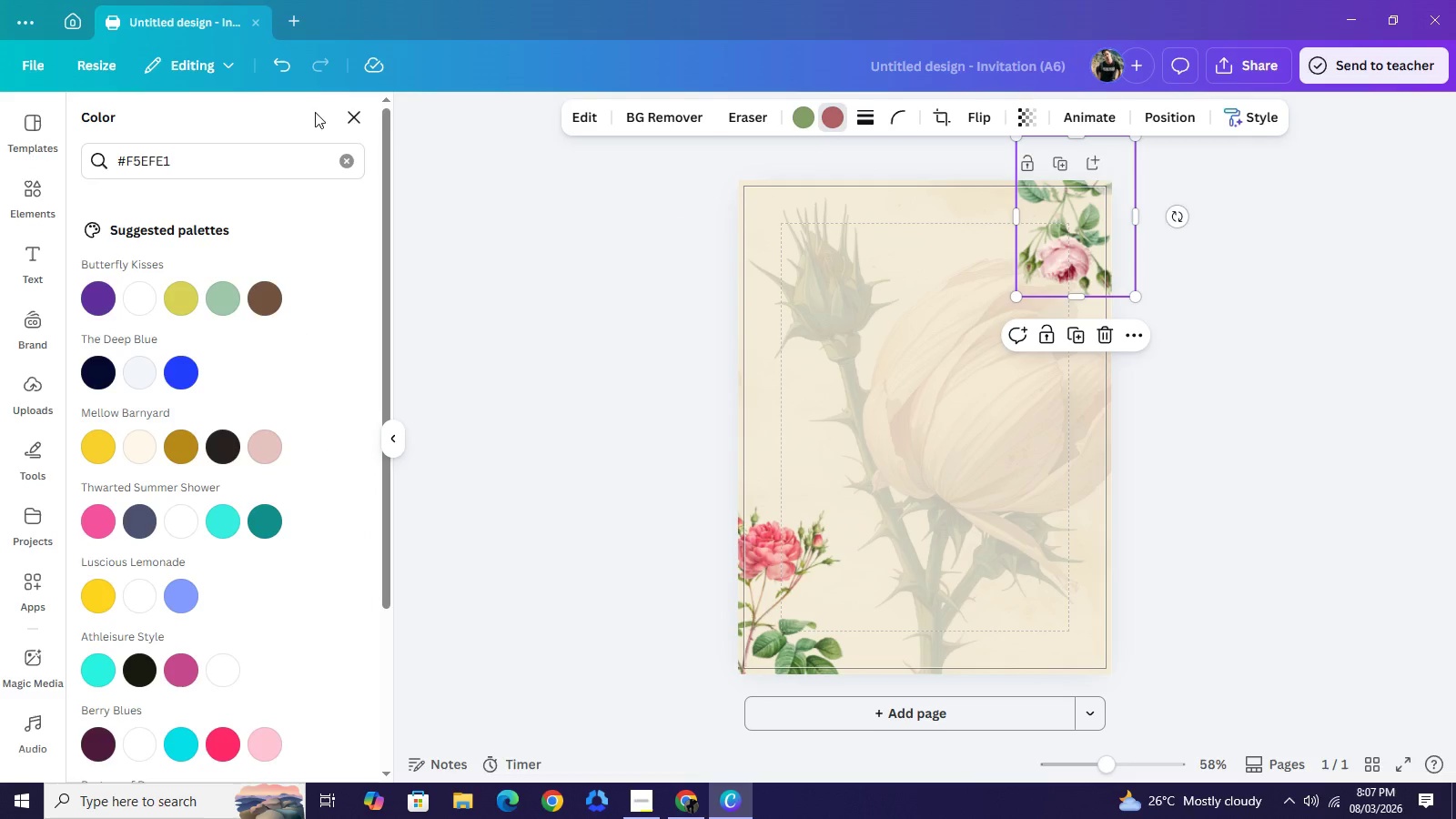 
wait(9.92)
 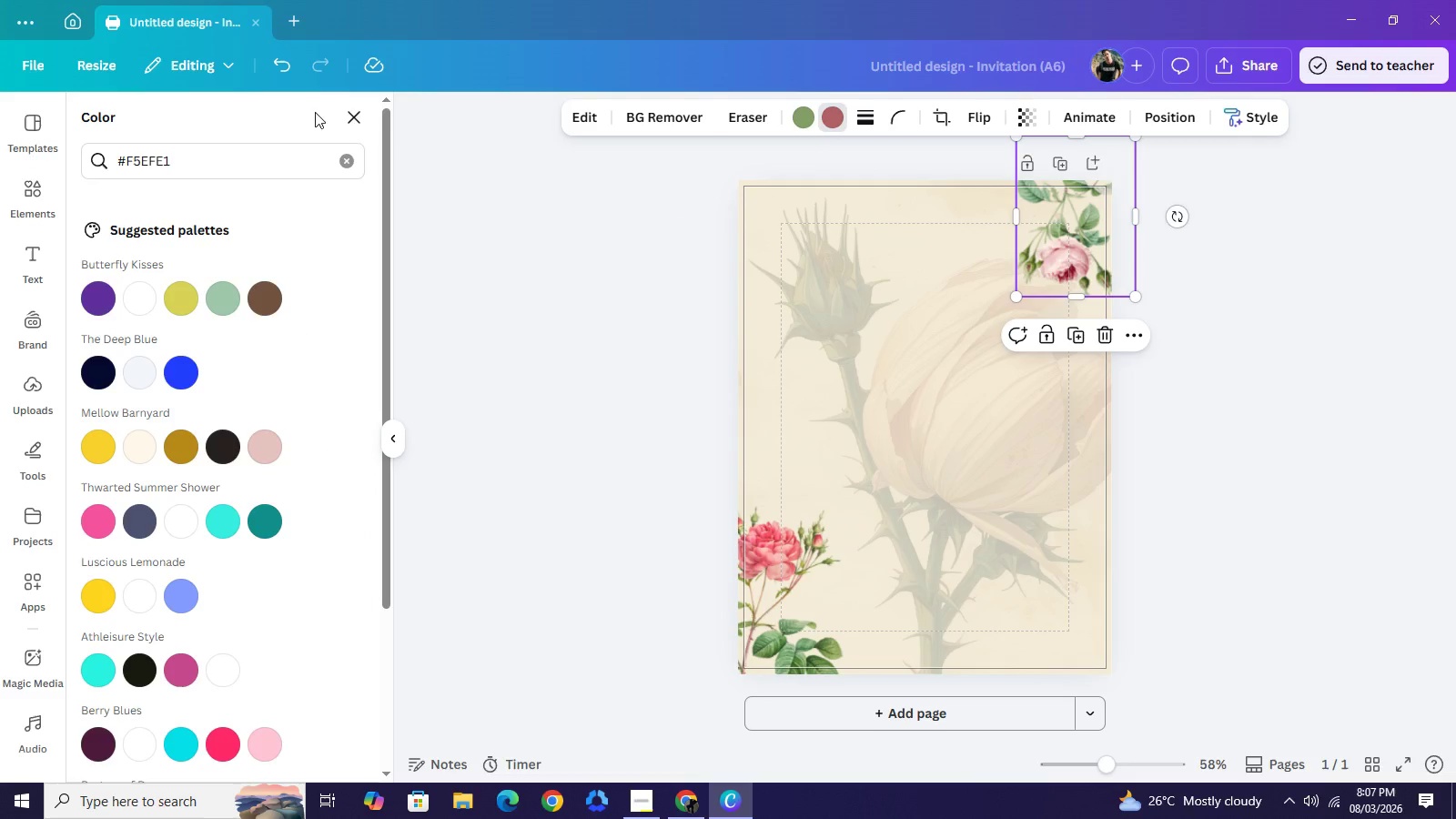 
left_click([180, 407])
 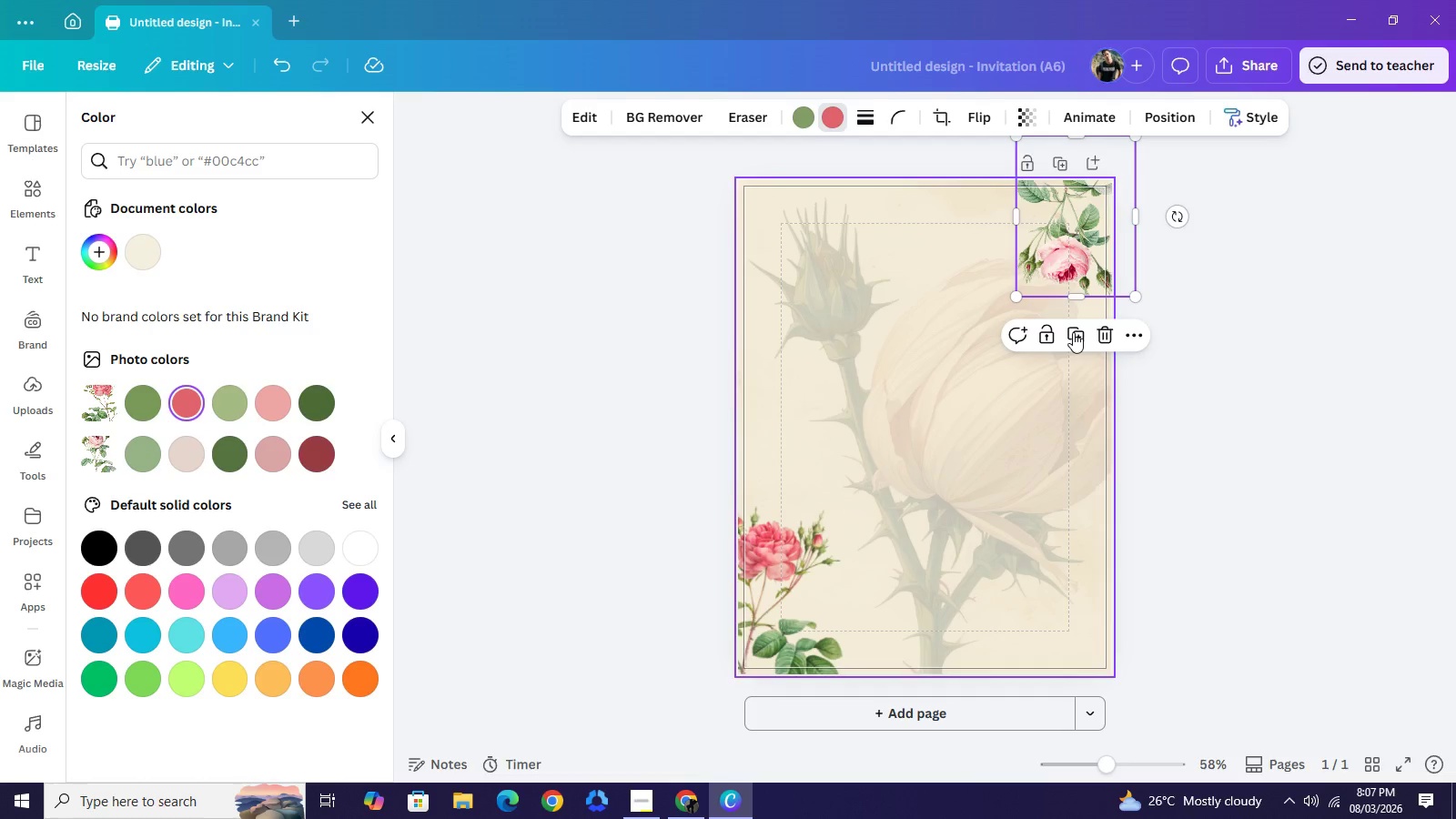 
wait(5.72)
 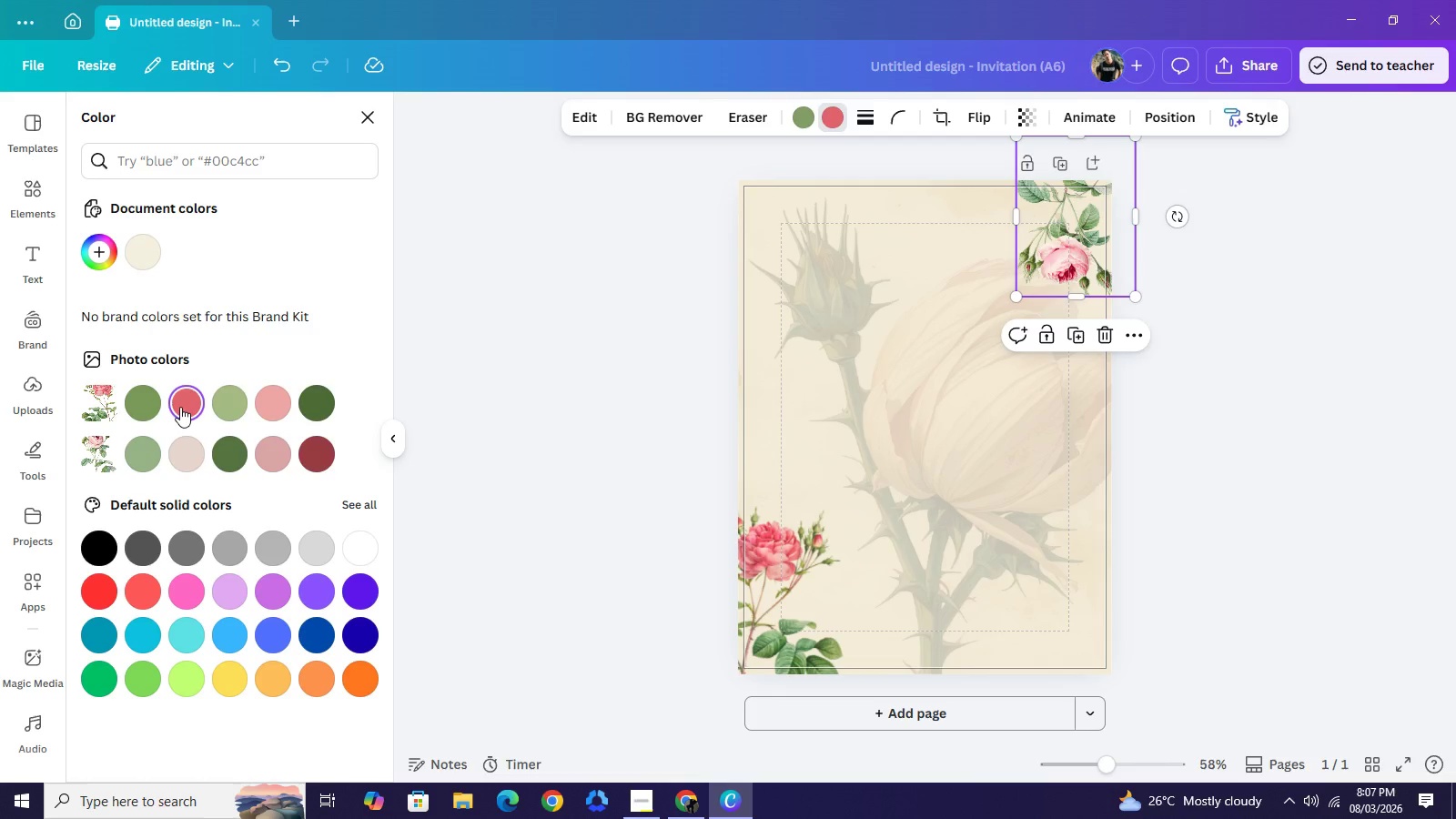 
left_click([784, 574])
 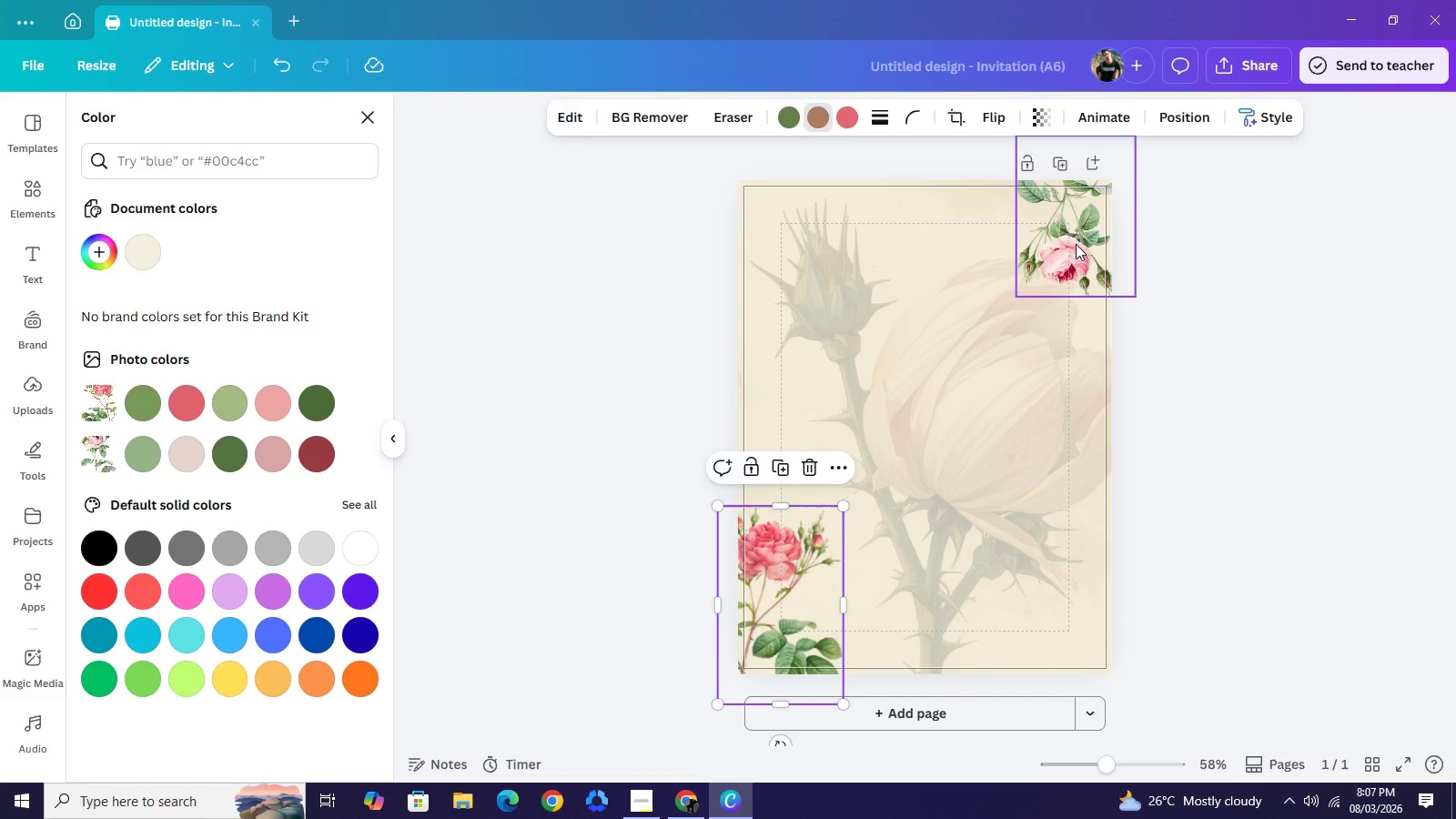 
left_click([1077, 240])
 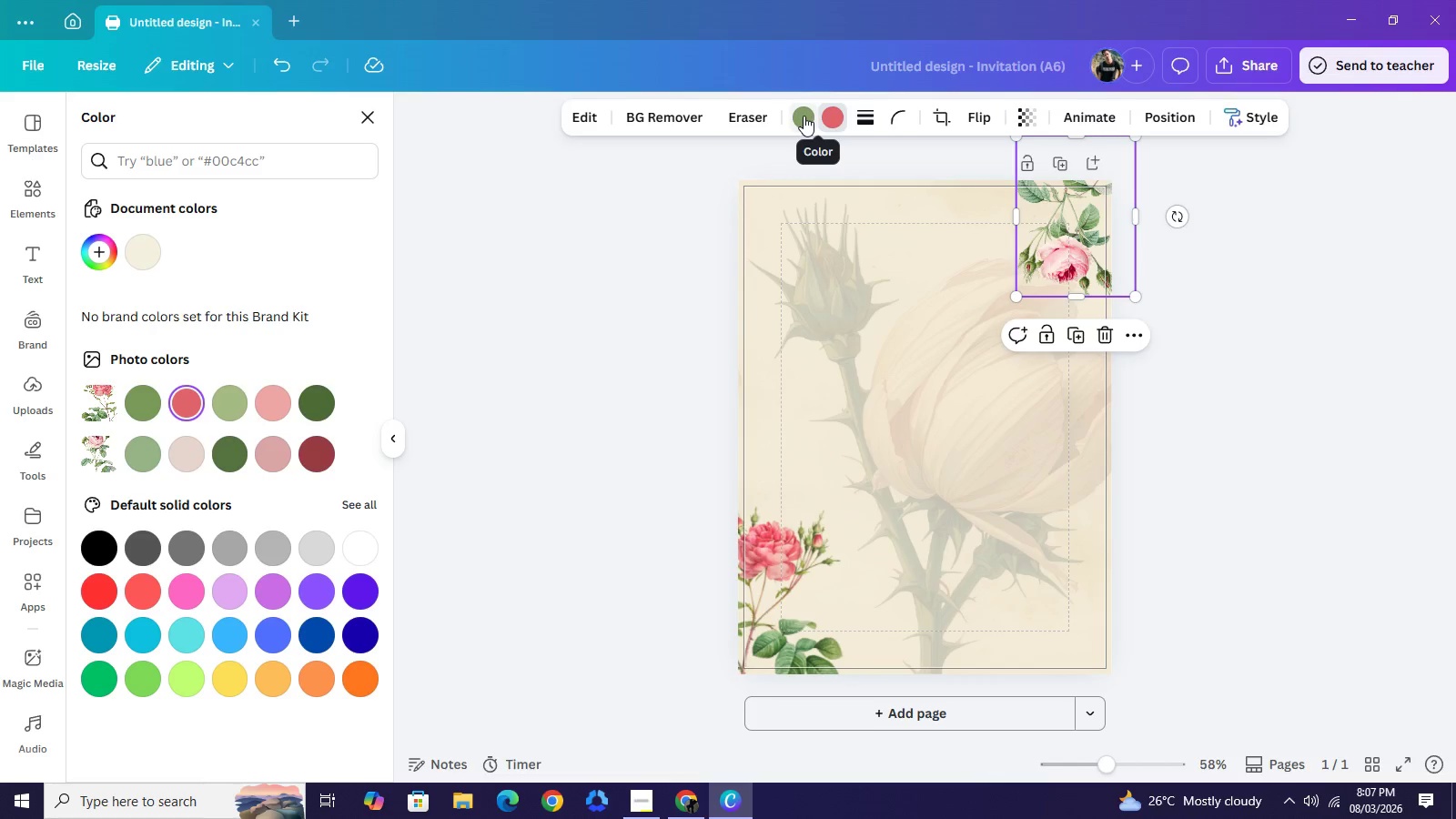 
wait(8.86)
 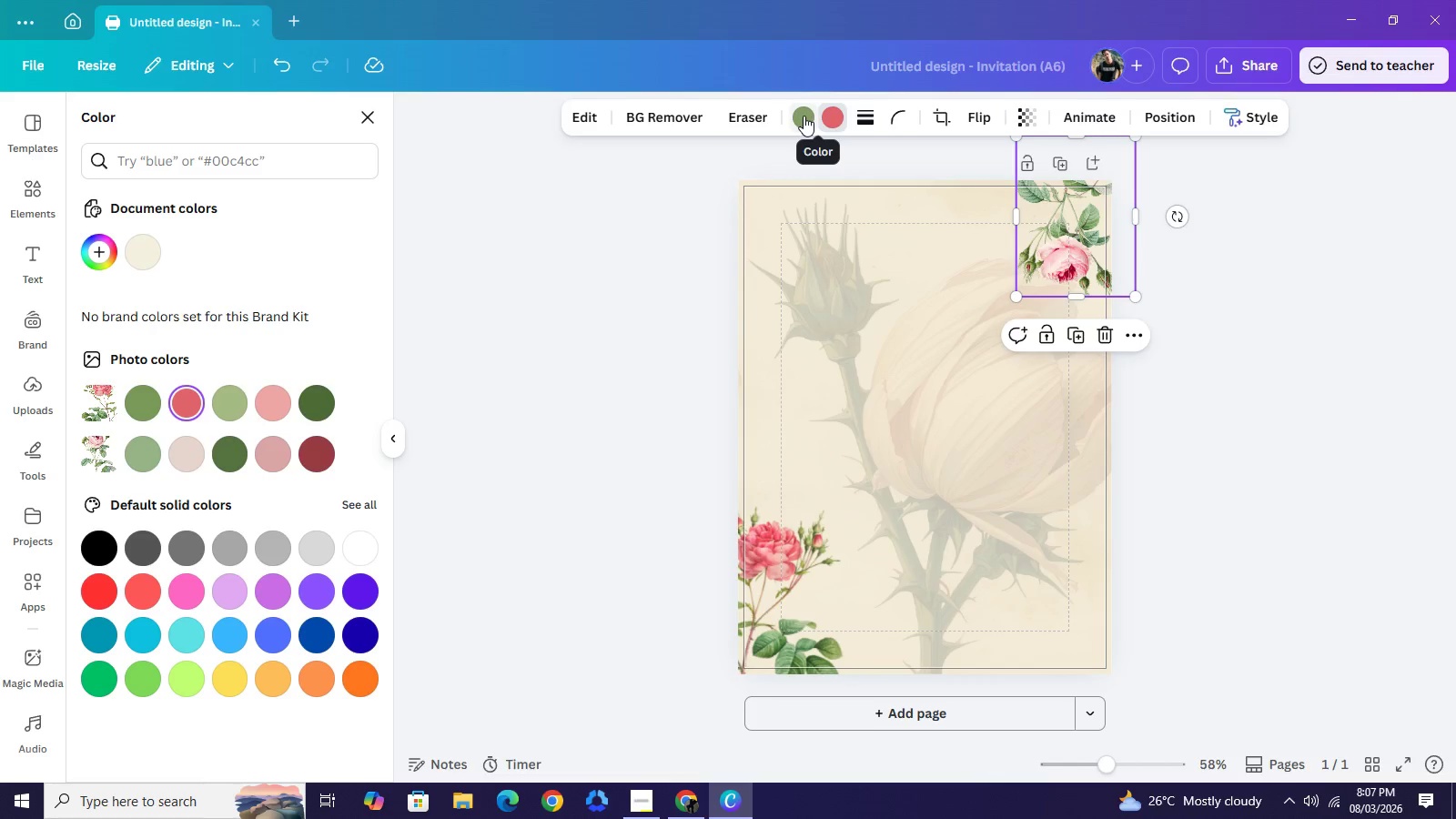 
left_click([142, 410])
 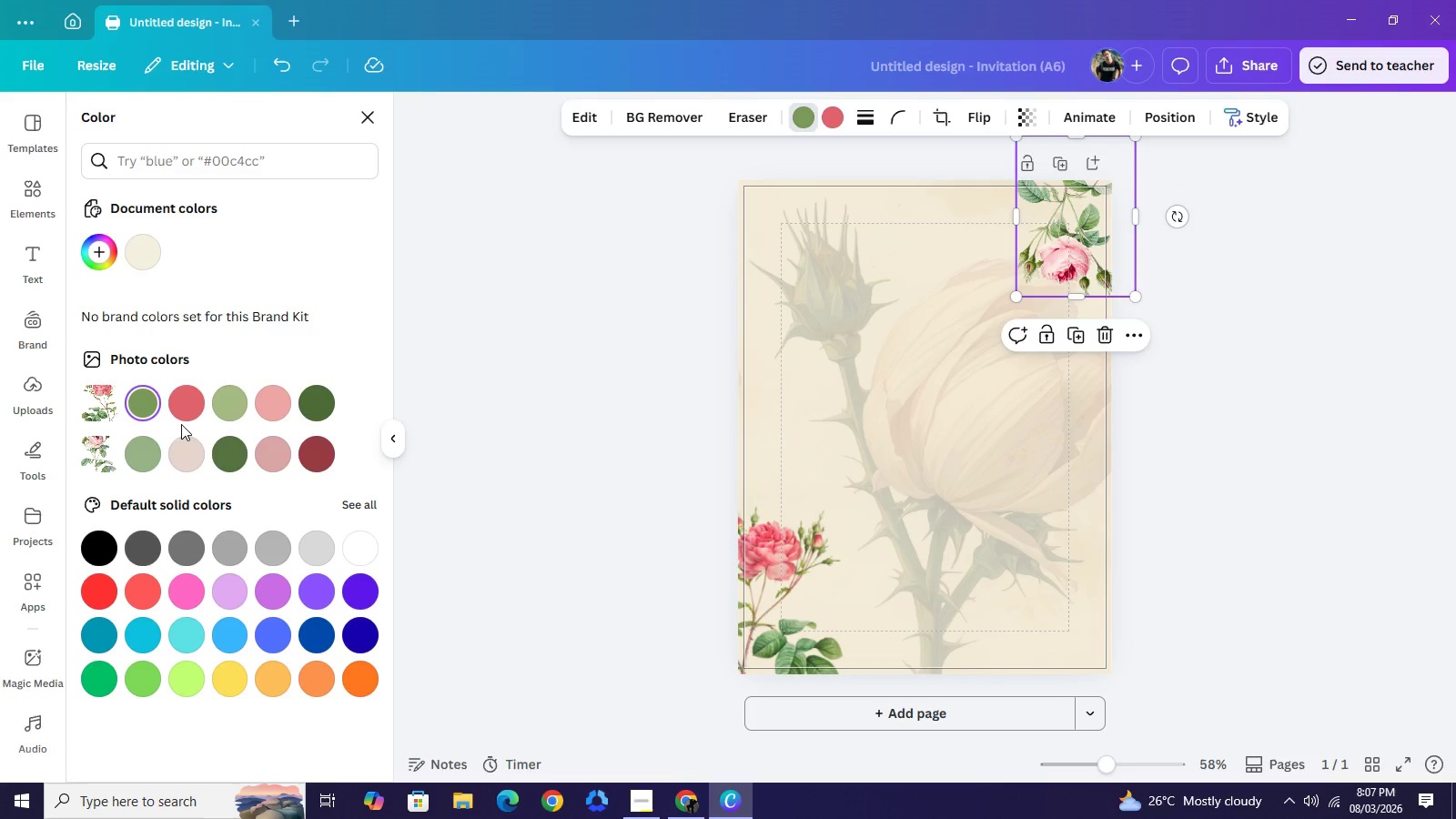 
wait(5.14)
 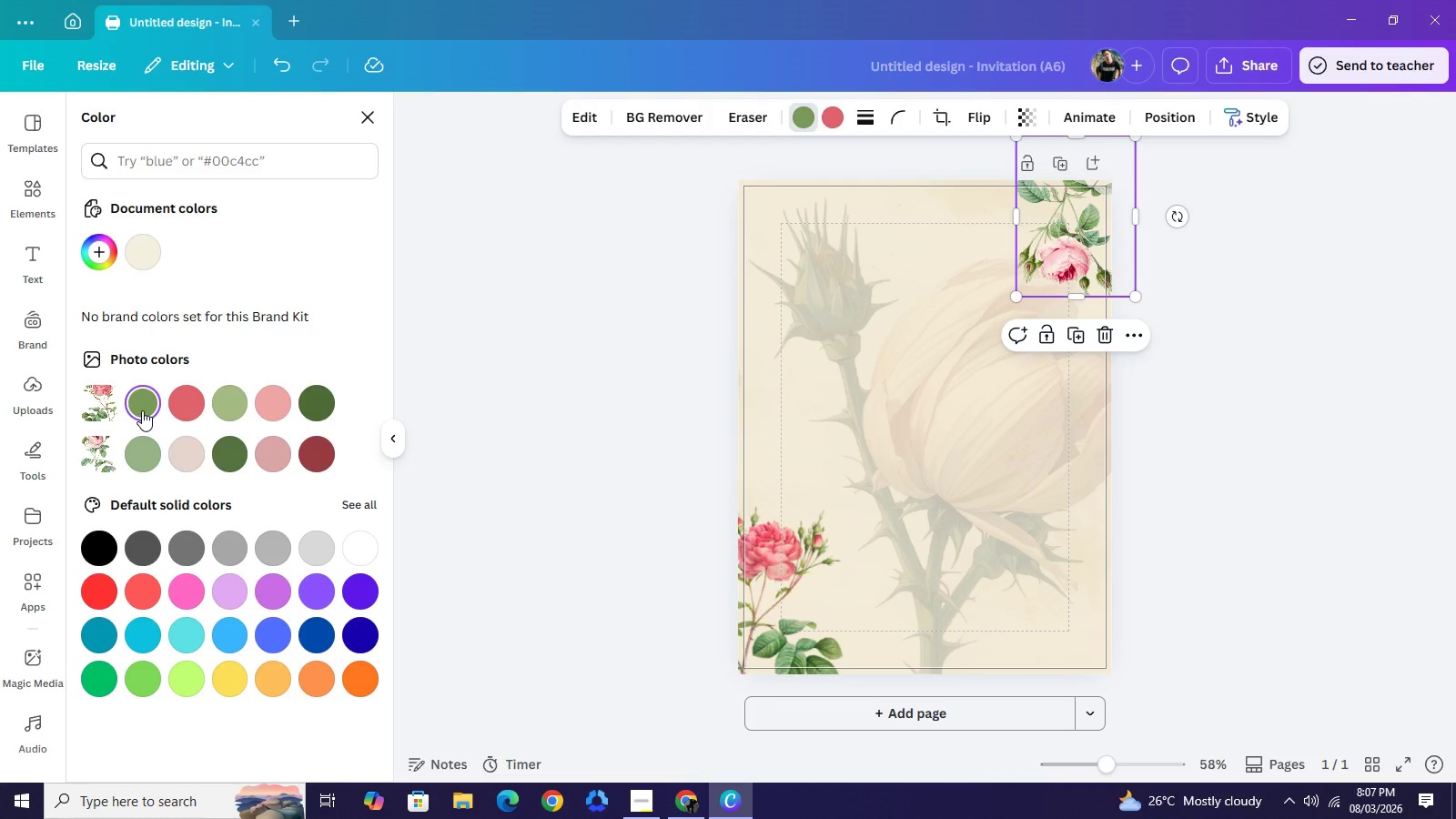 
left_click([322, 405])
 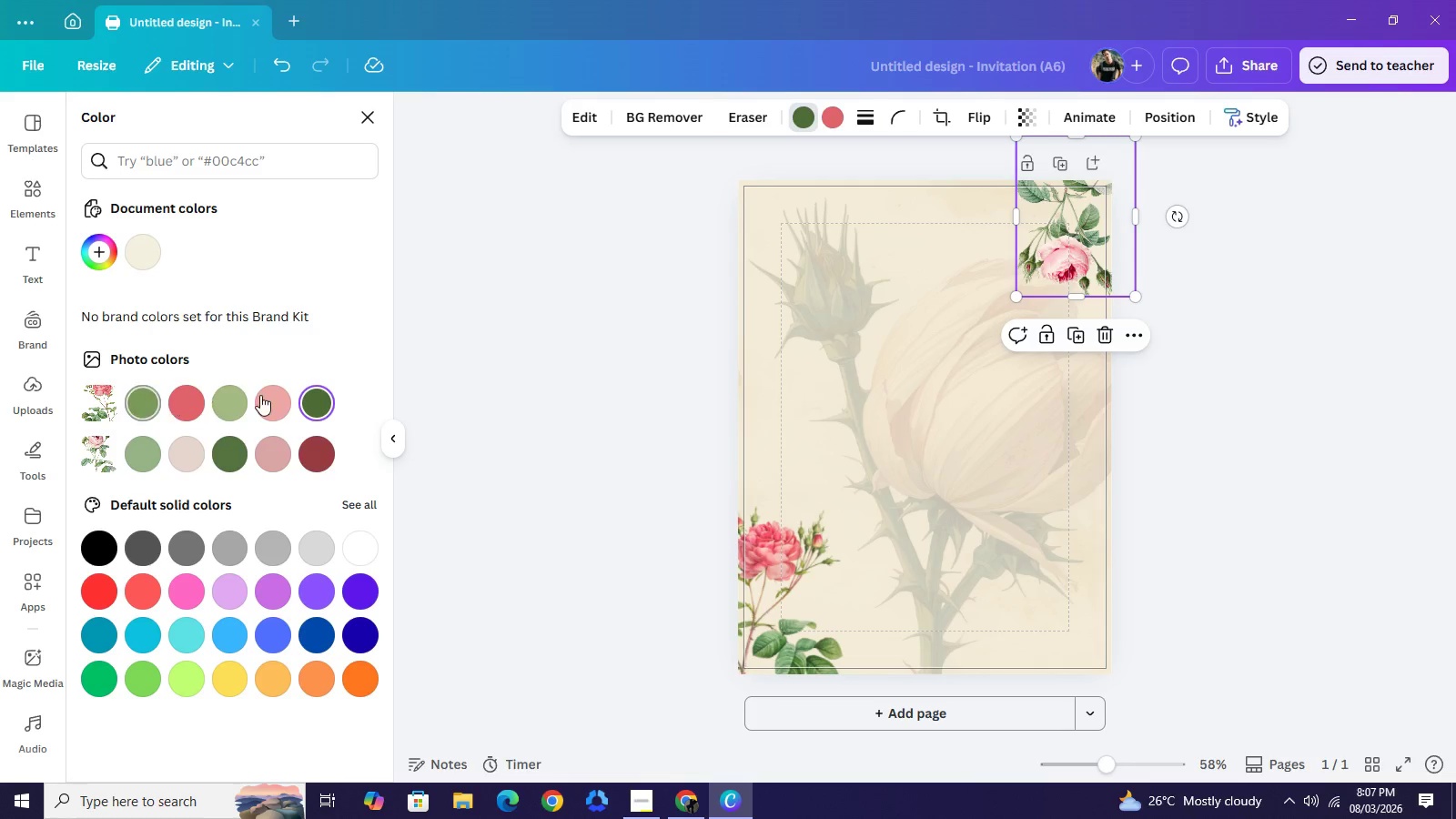 
left_click([229, 405])
 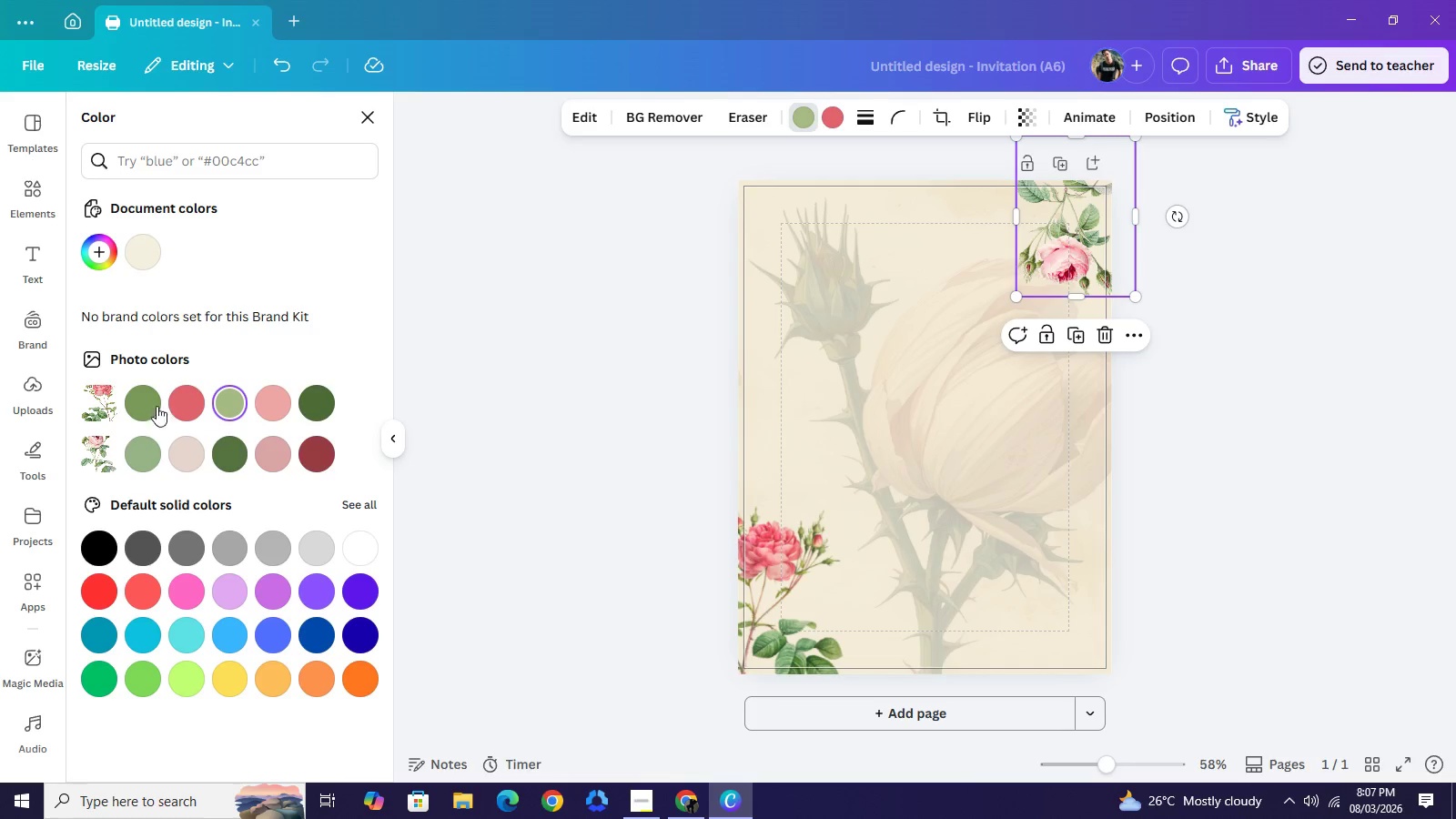 
left_click([146, 405])
 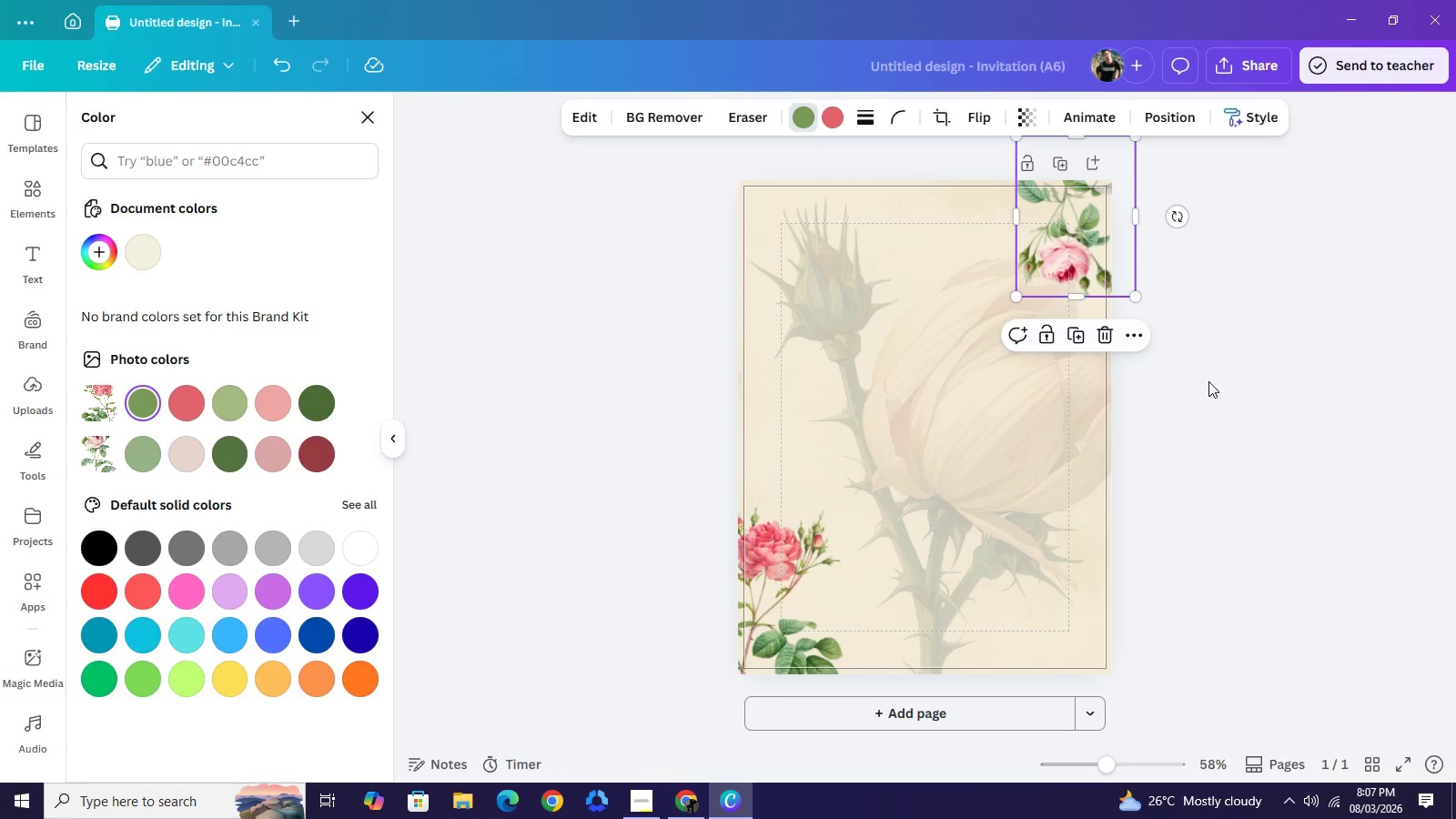 
left_click([1208, 381])
 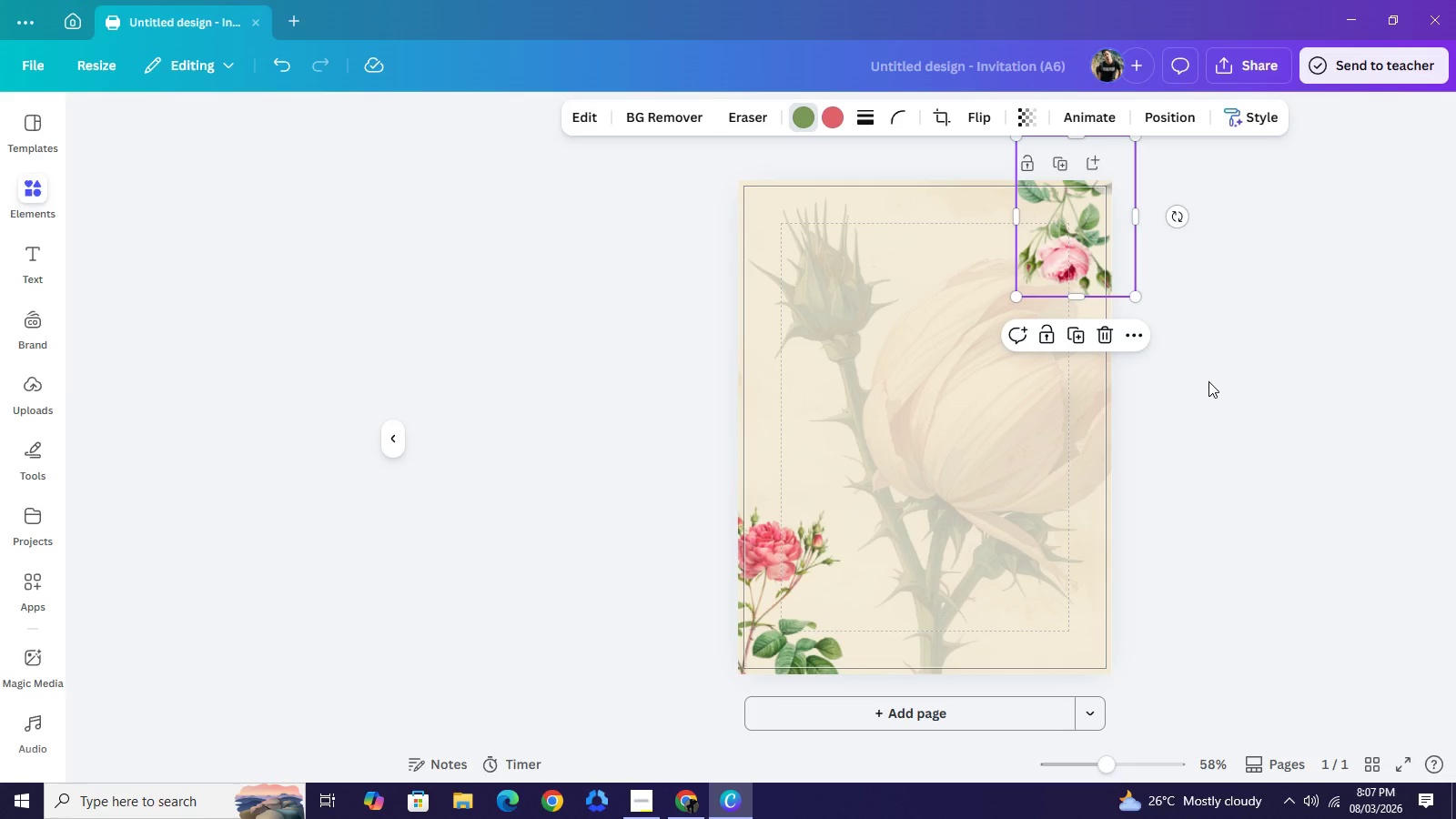 
left_click([1208, 381])
 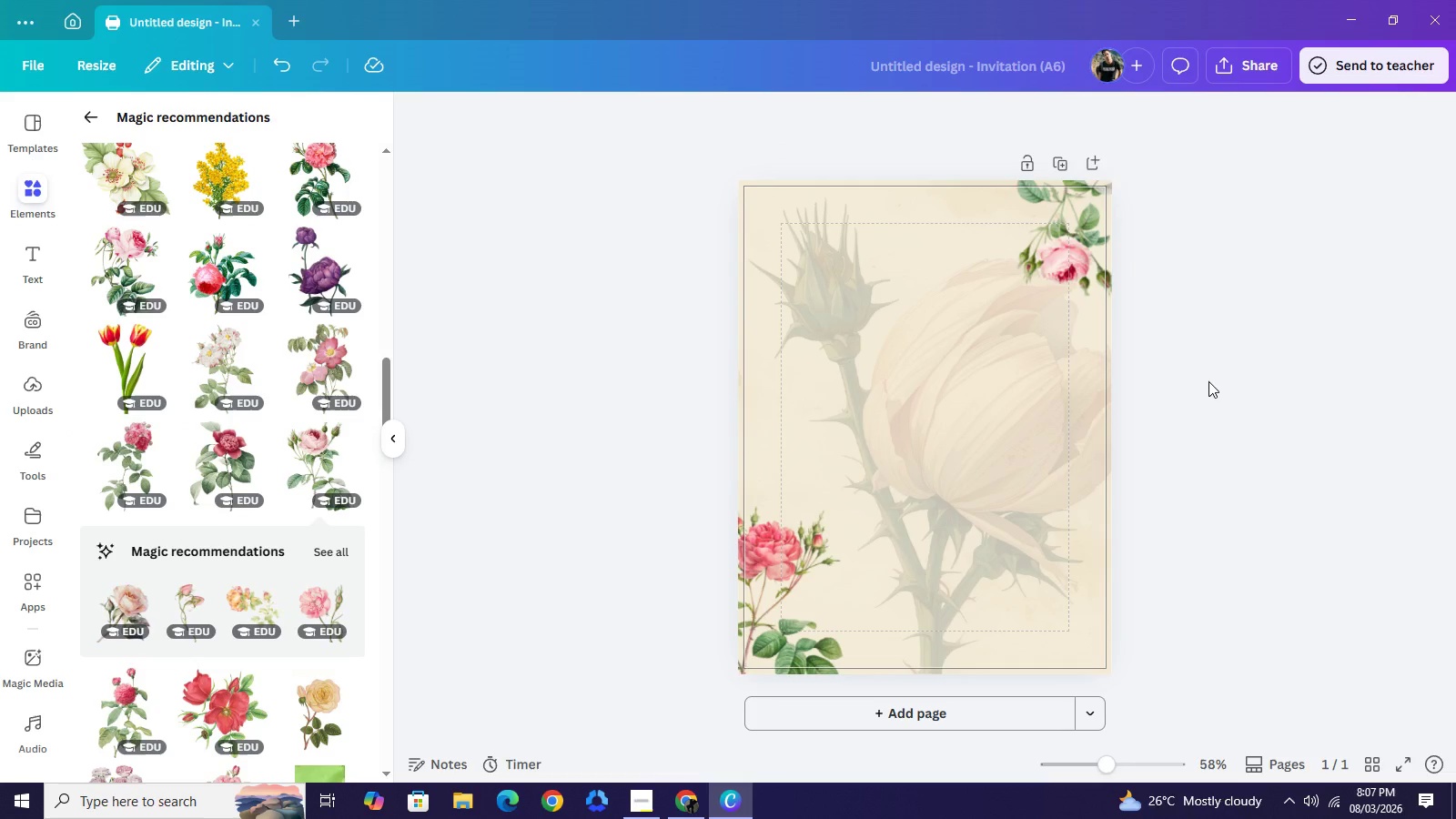 
left_click([1208, 381])
 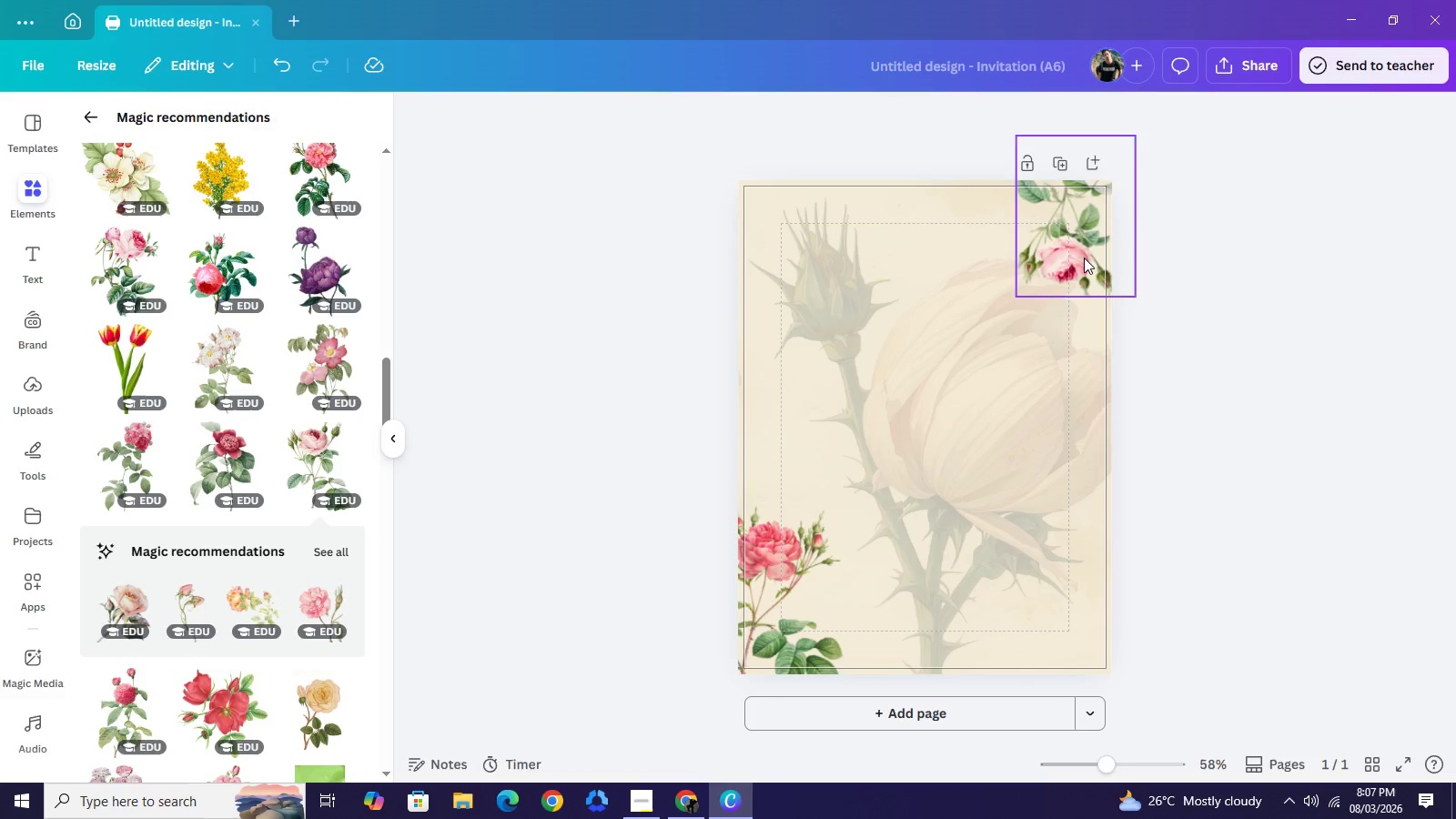 
left_click([1084, 258])
 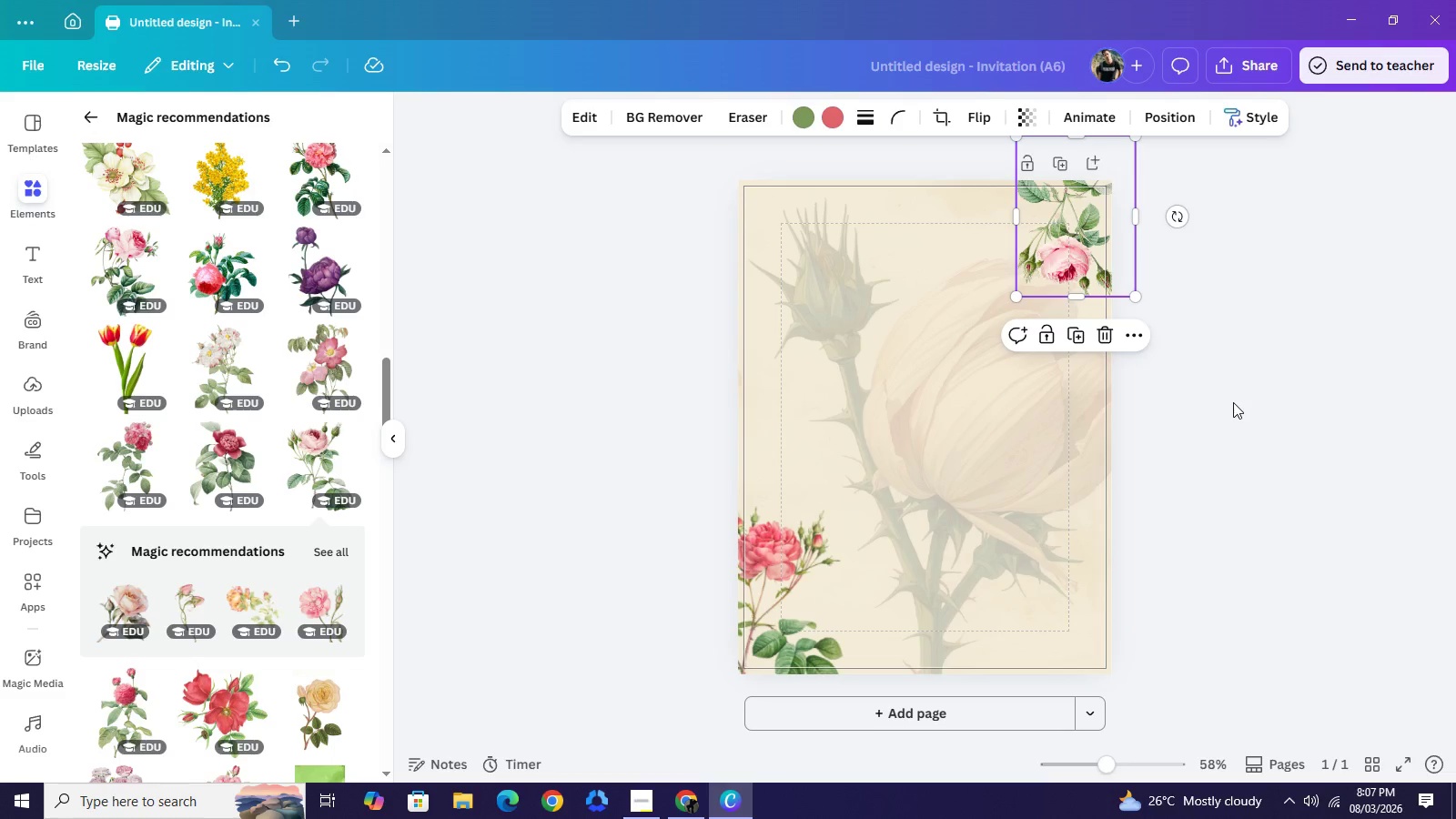 
left_click([1233, 402])
 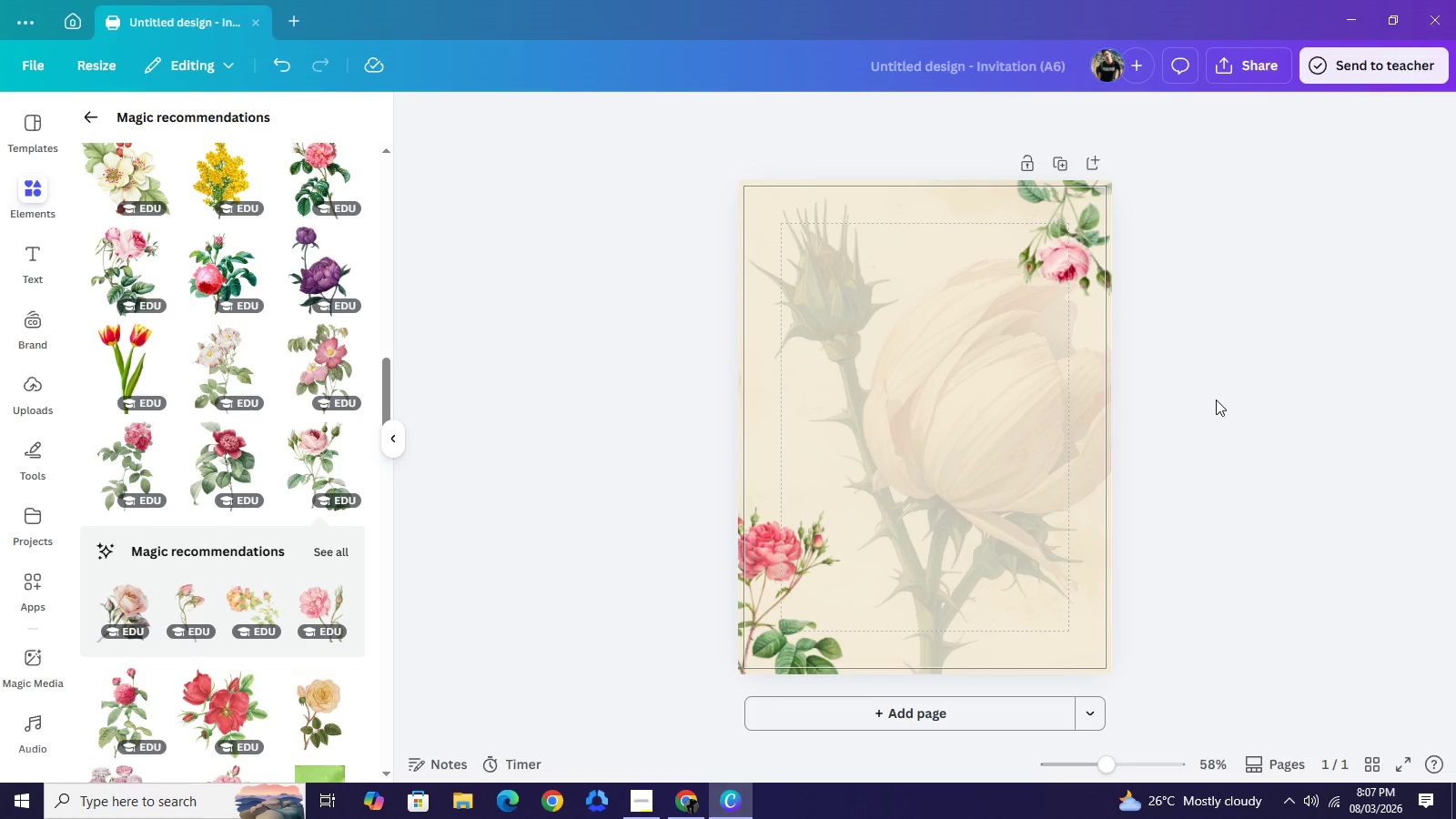 
wait(5.42)
 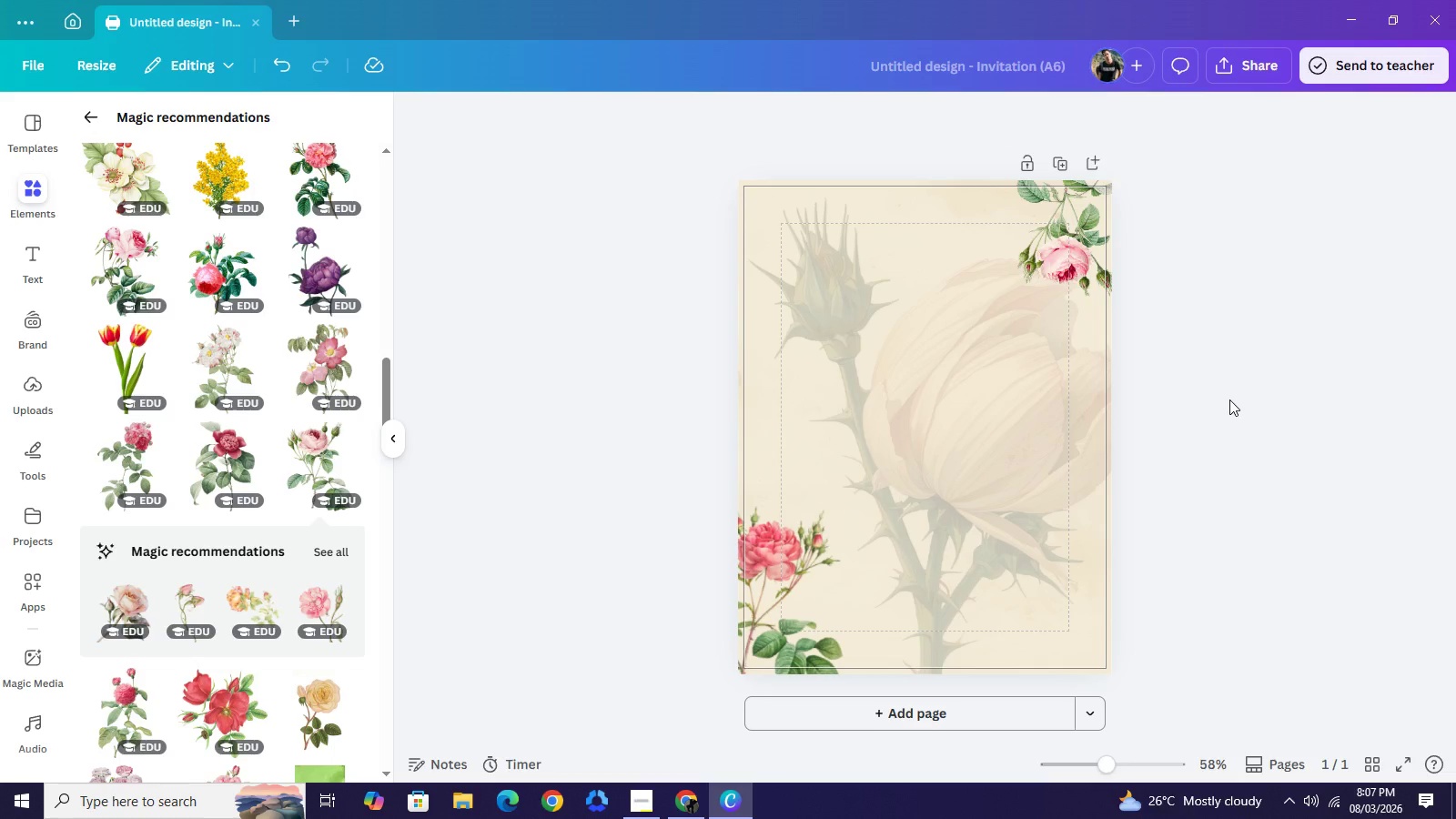 
left_click([951, 432])
 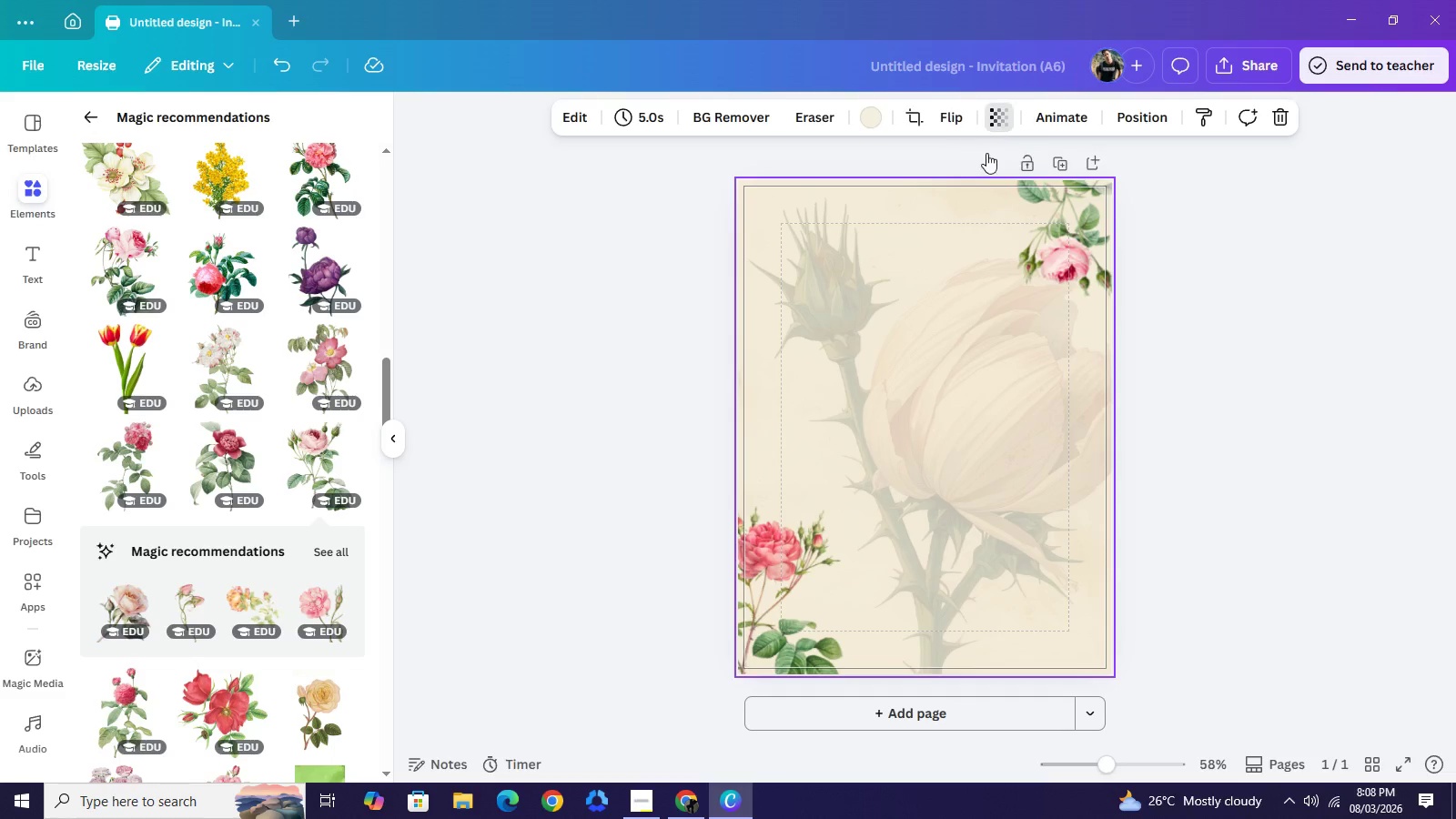 
left_click([998, 123])
 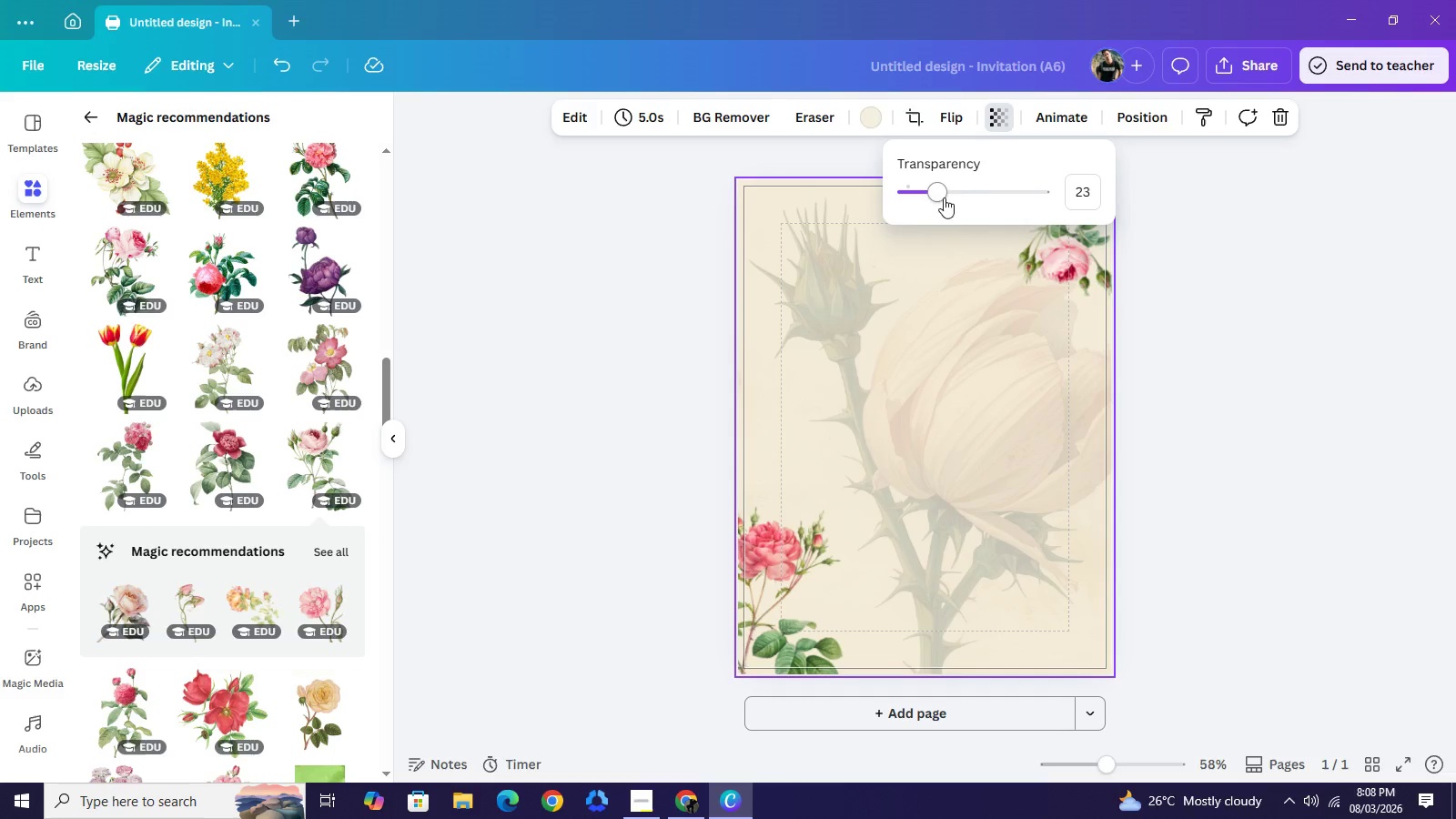 
left_click_drag(start_coordinate=[945, 197], to_coordinate=[922, 202])
 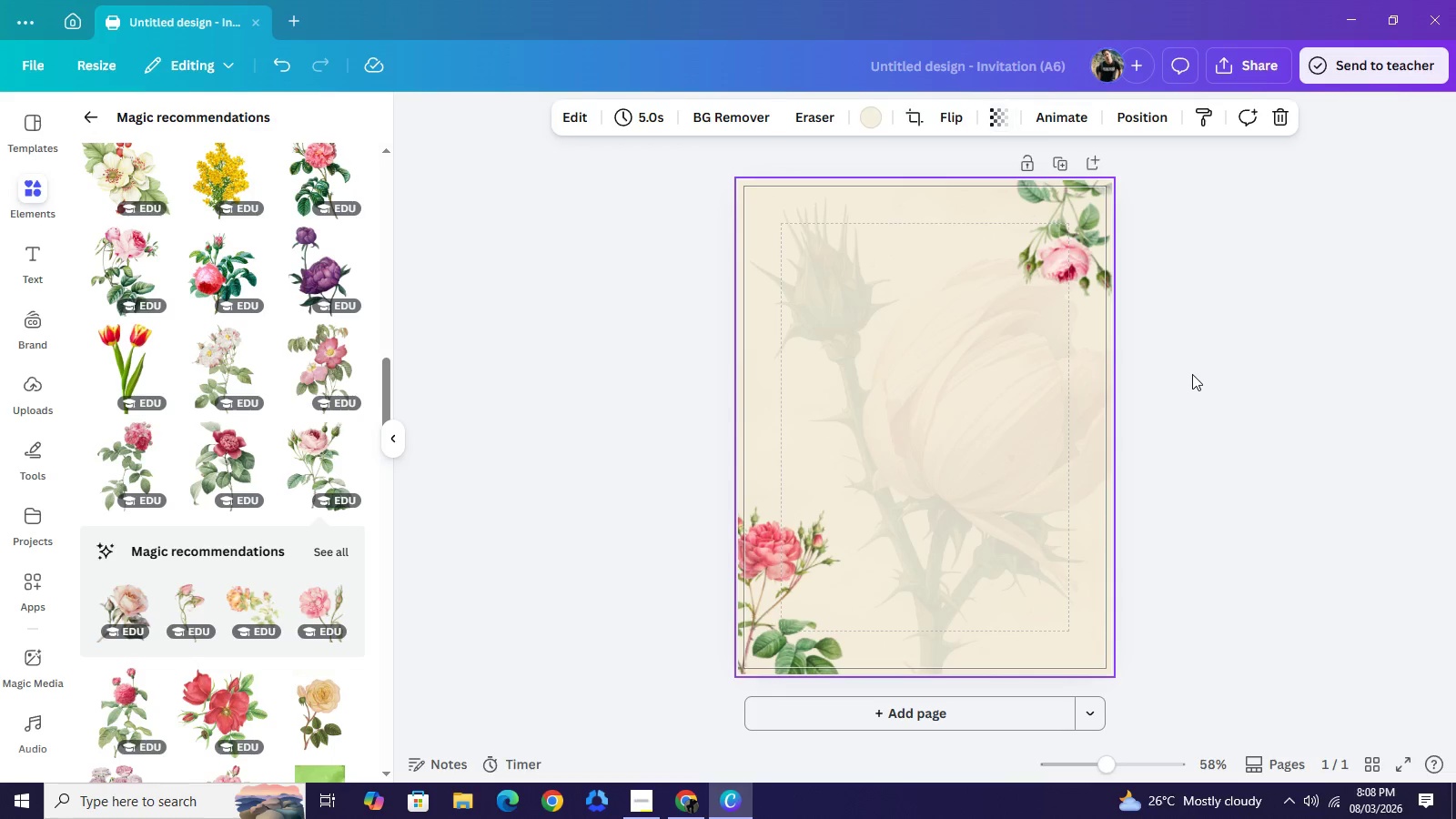 
left_click([1192, 374])